 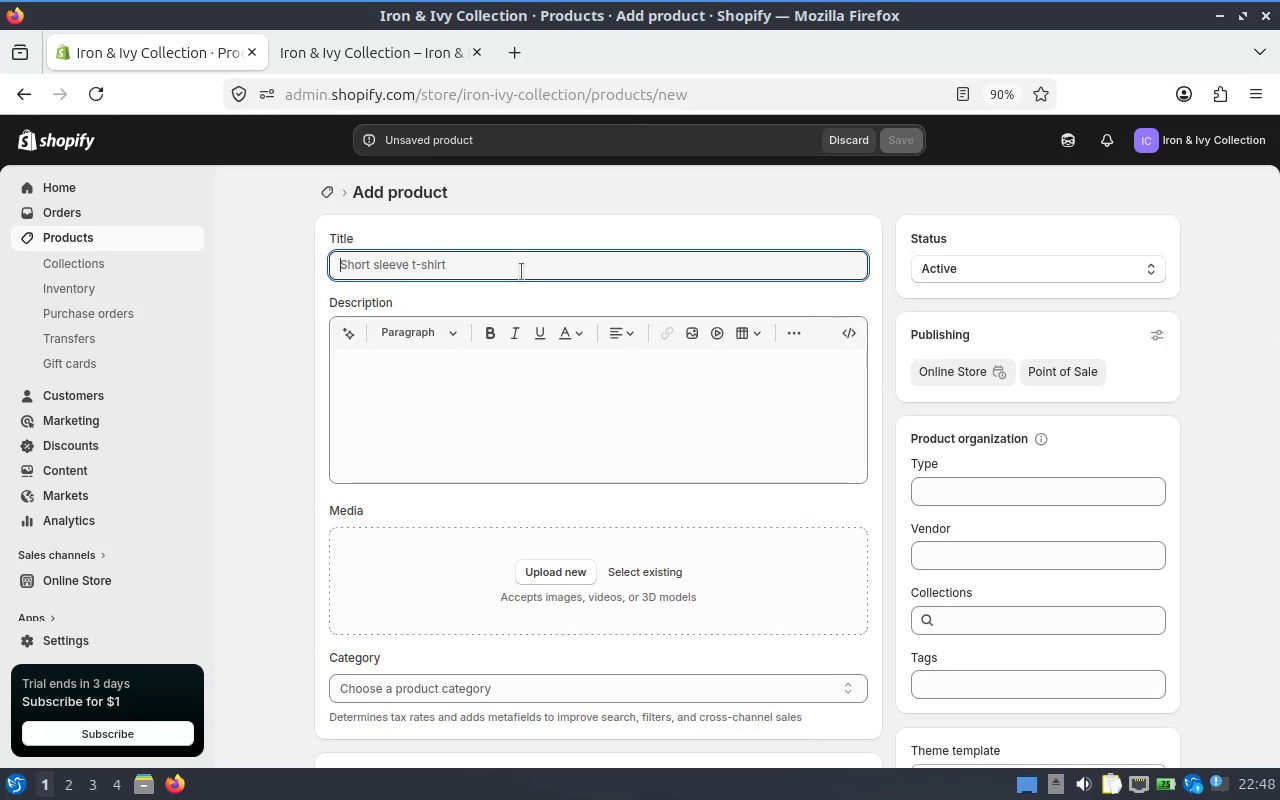 
type(Slag)
 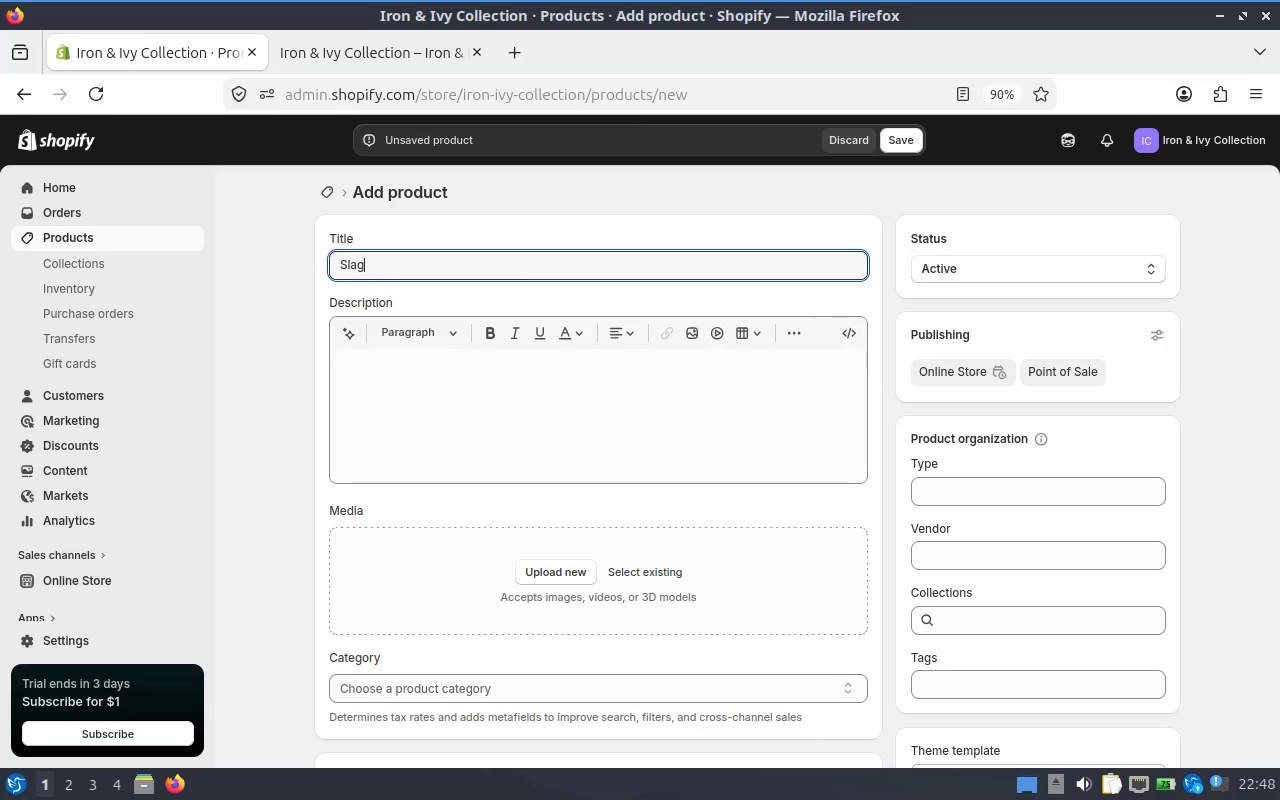 
hold_key(key=ControlLeft, duration=1.55)
scroll: coordinate [509, 254], scroll_direction: up, amount: 1.0
 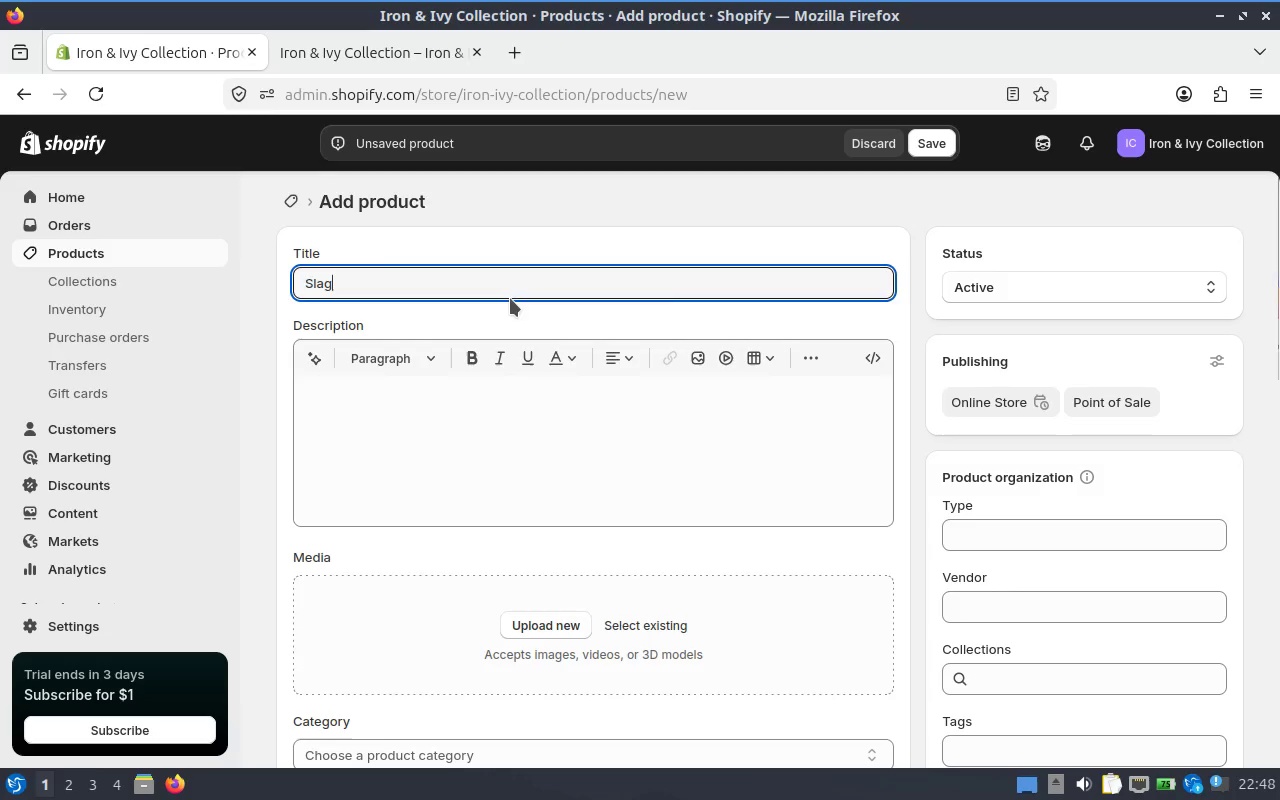 
type(-to-Soil )
 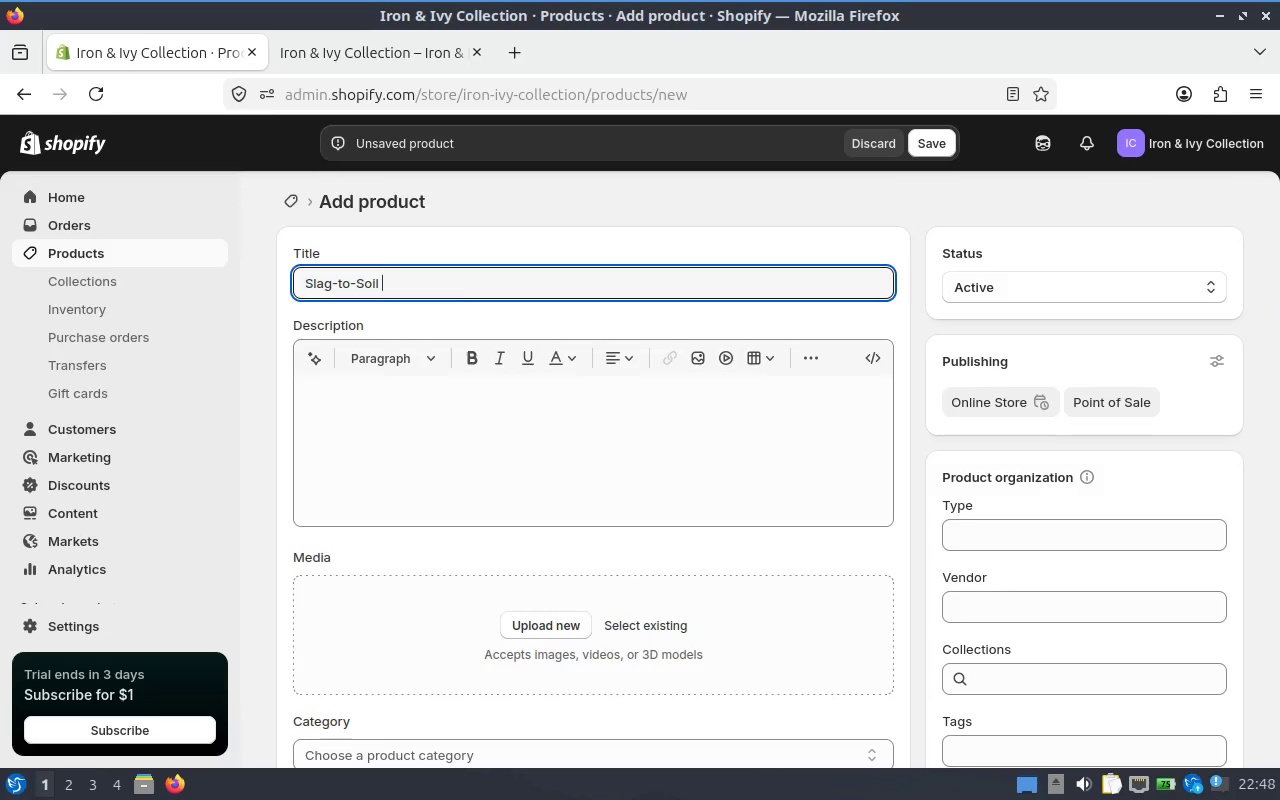 
wait(5.22)
 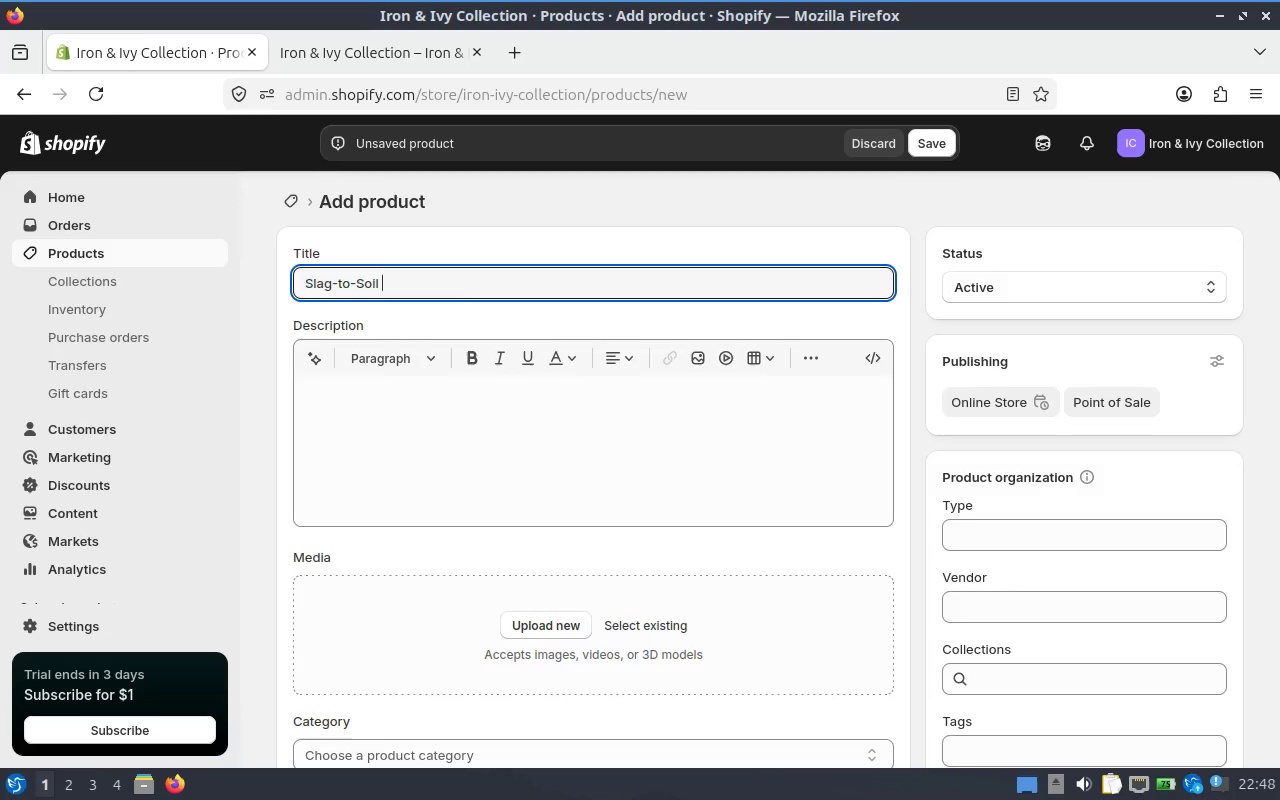 
type(Heavy )
 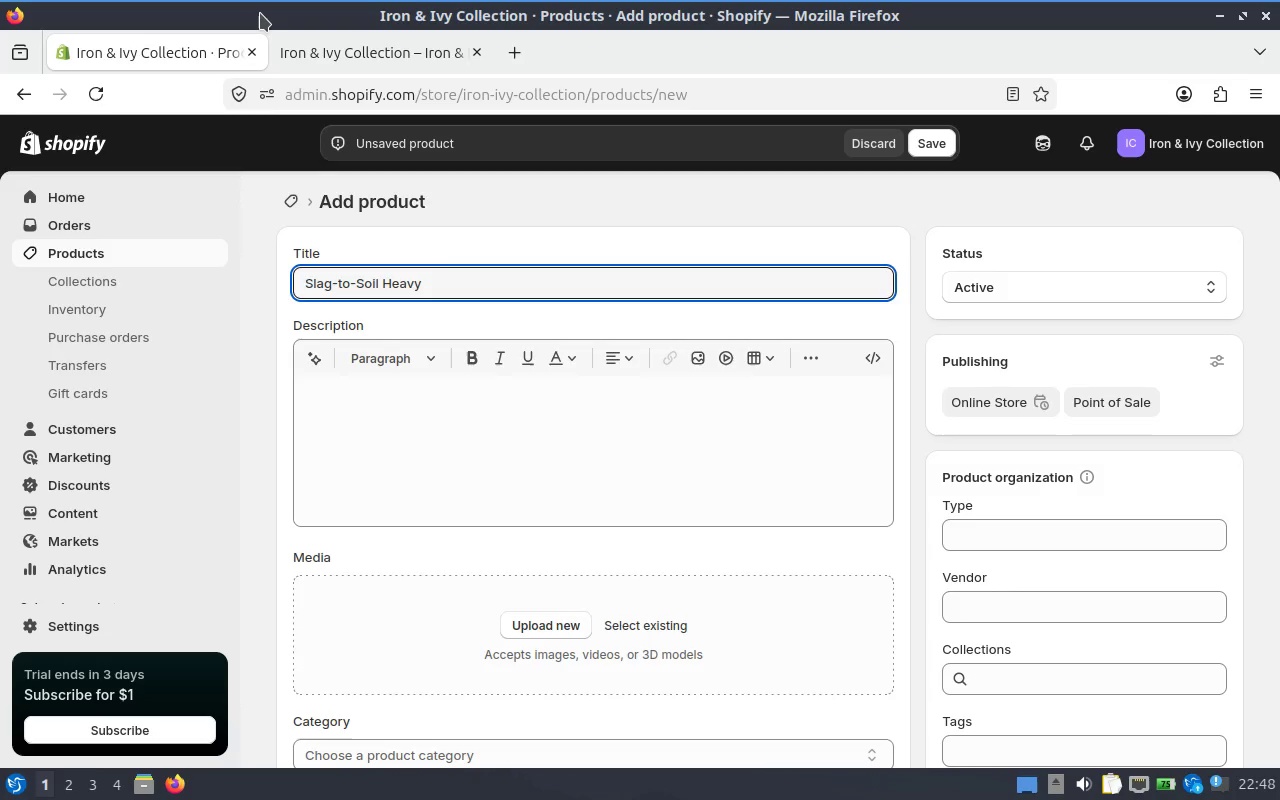 
key(Backspace)
type(-Duty Seed Kit)
 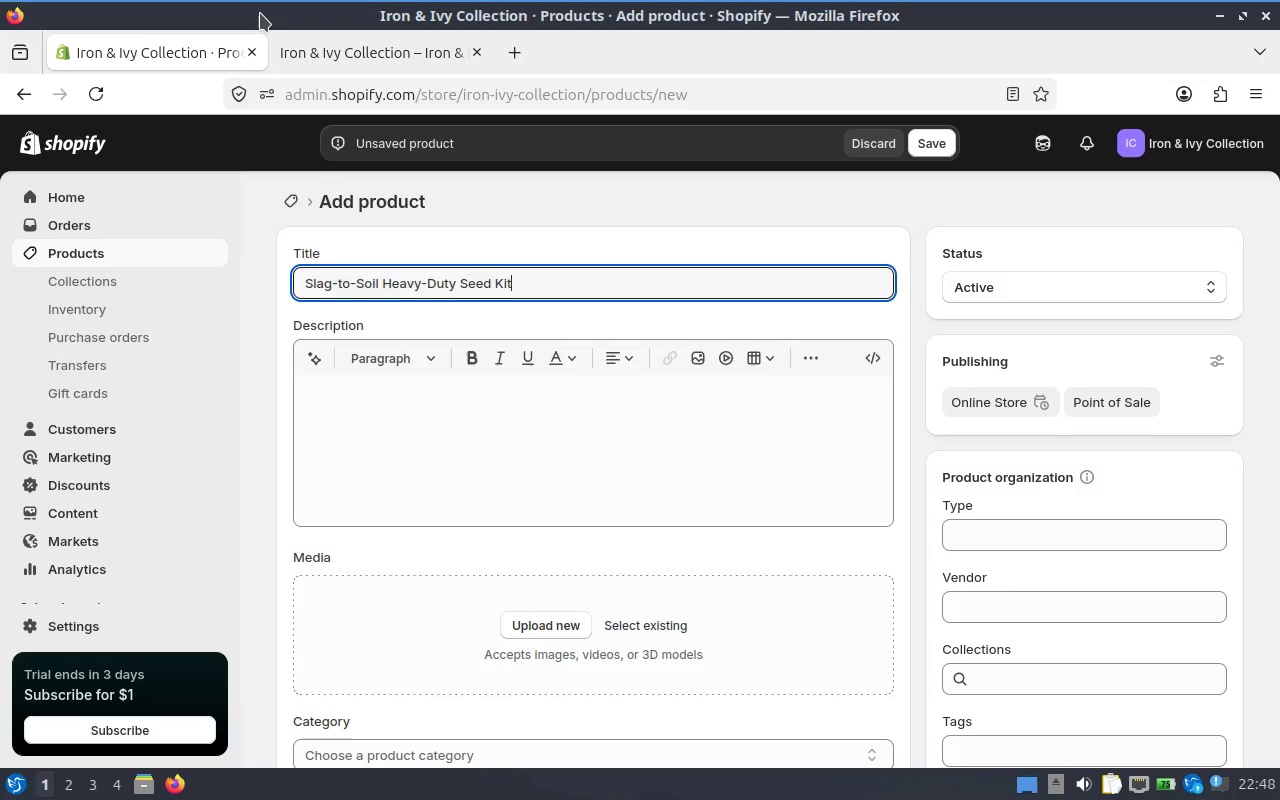 
wait(7.46)
 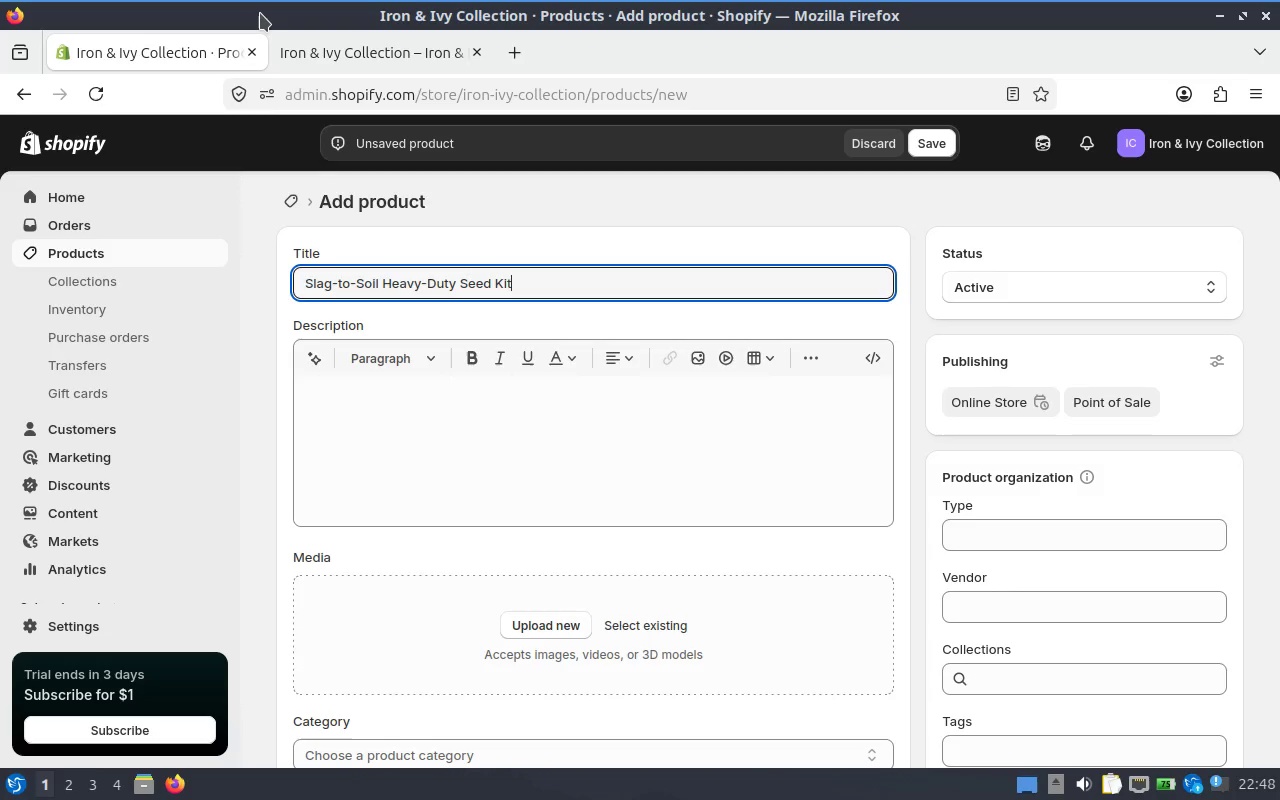 
left_click([470, 423])
 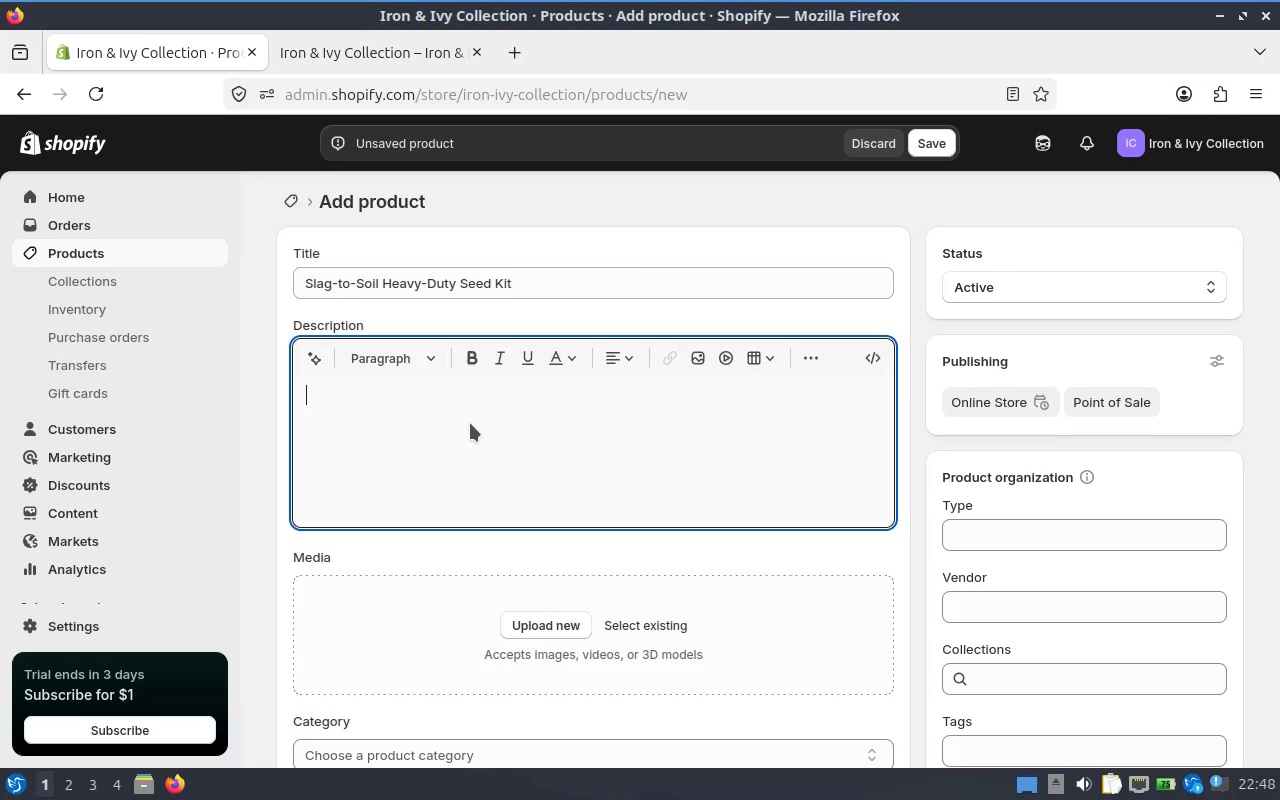 
type(Reclaim the earch f)
key(Backspace)
key(Backspace)
key(Backspace)
key(Backspace)
key(Backspace)
key(Backspace)
type(arth from the ground up)
 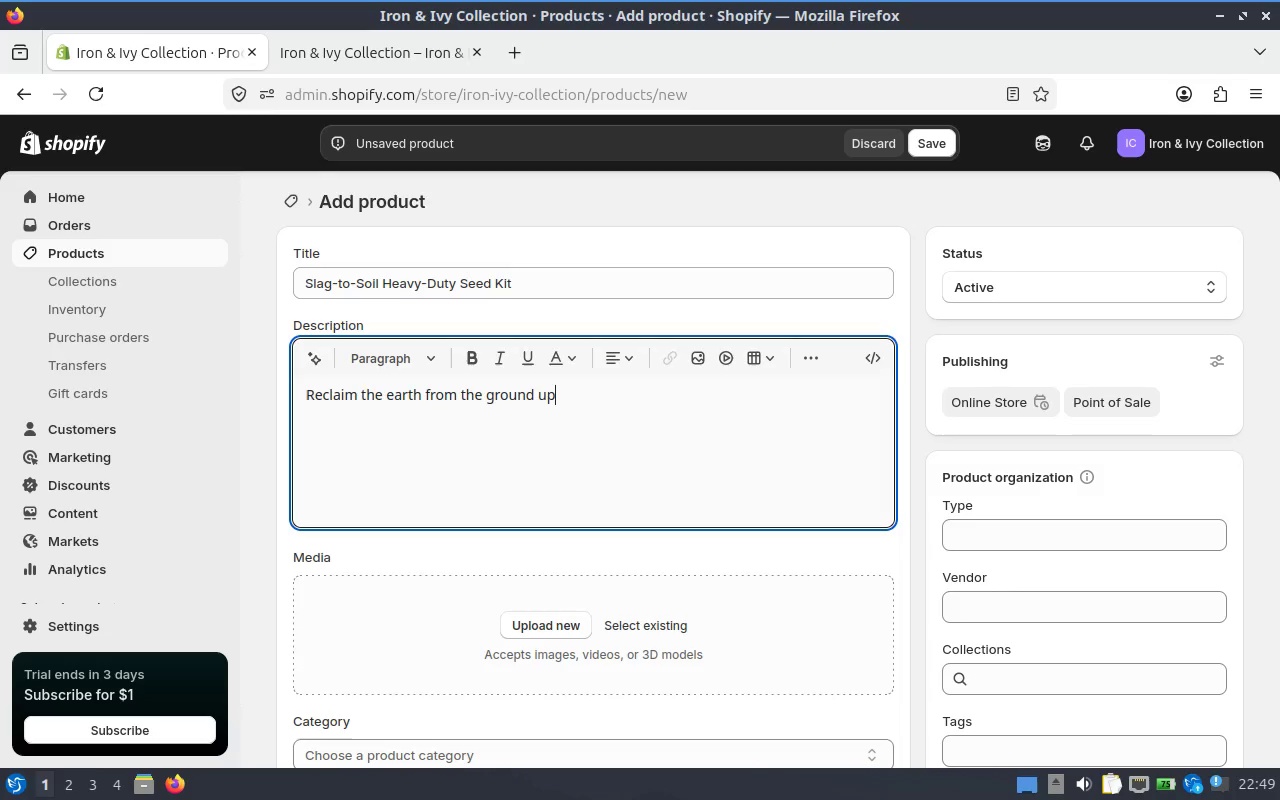 
right_click([459, 417])
 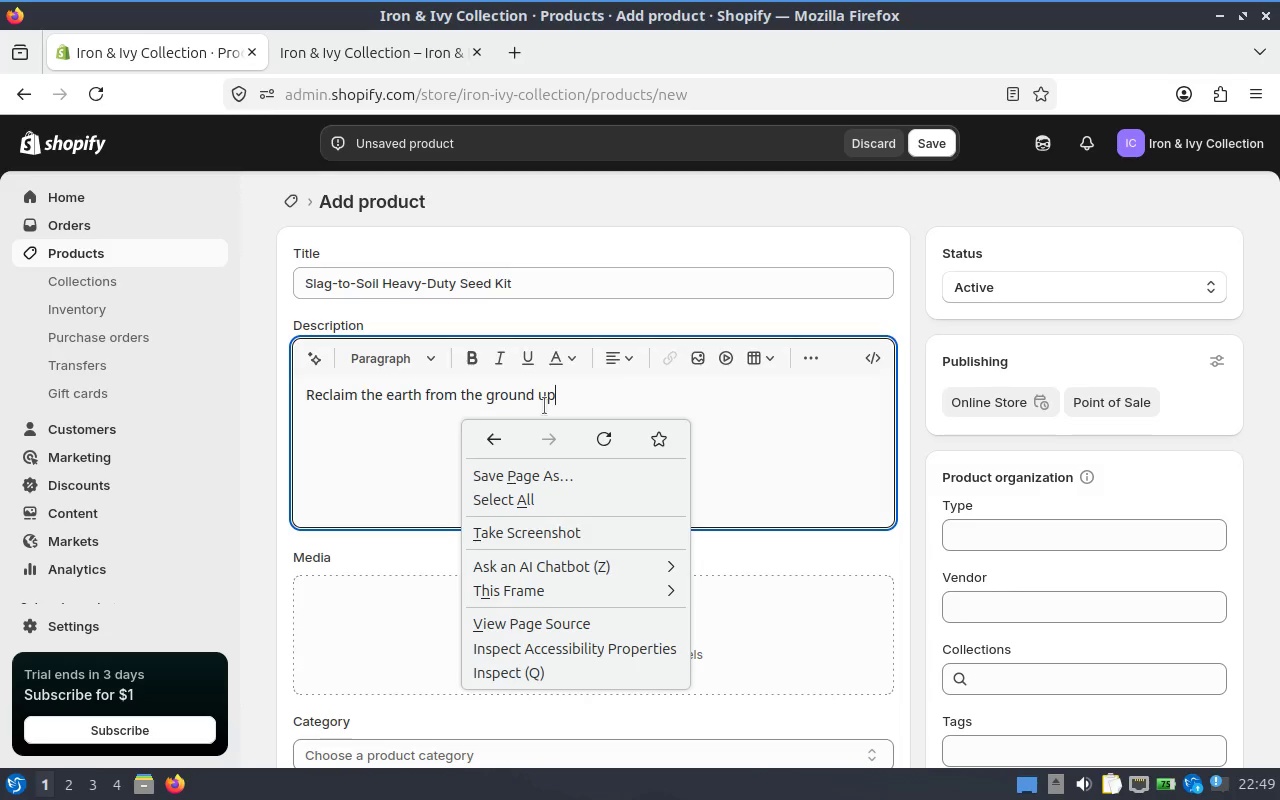 
left_click([640, 389])
 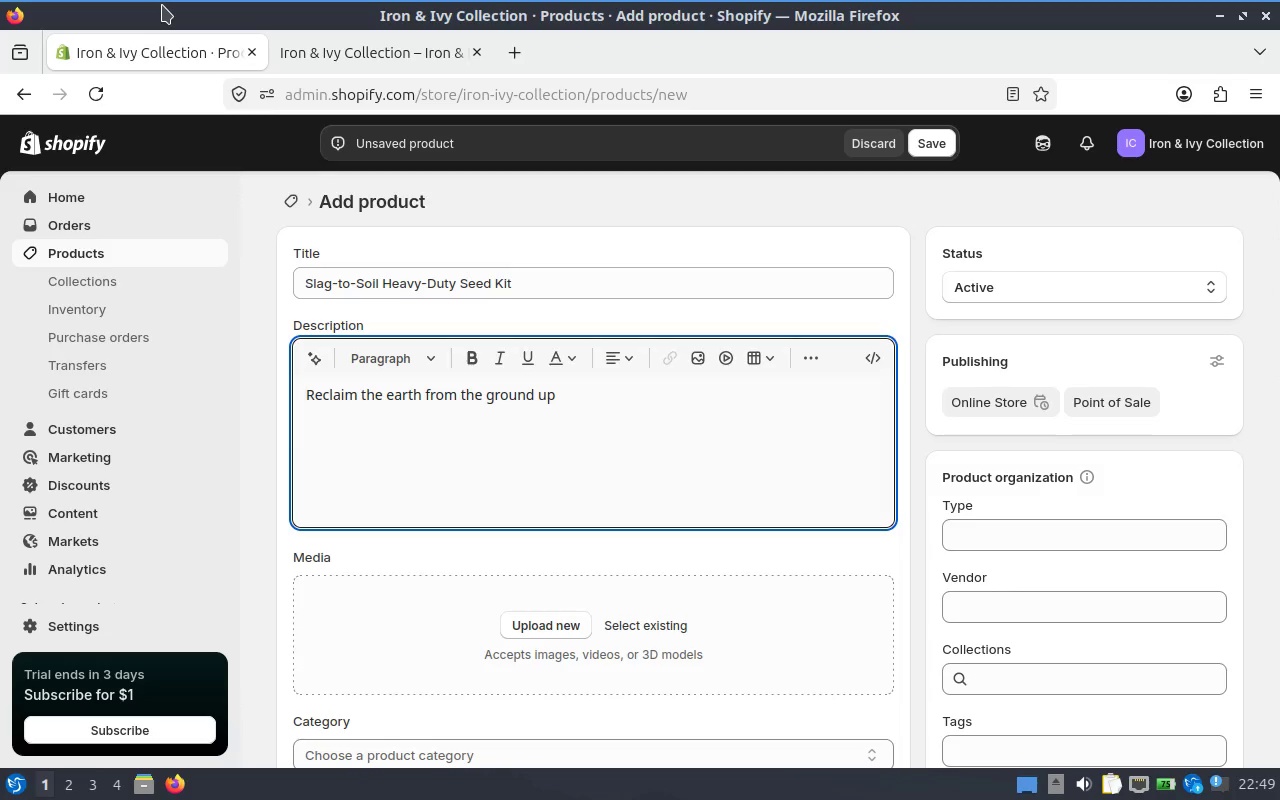 
key(Backspace)
type(p. The Sl)
 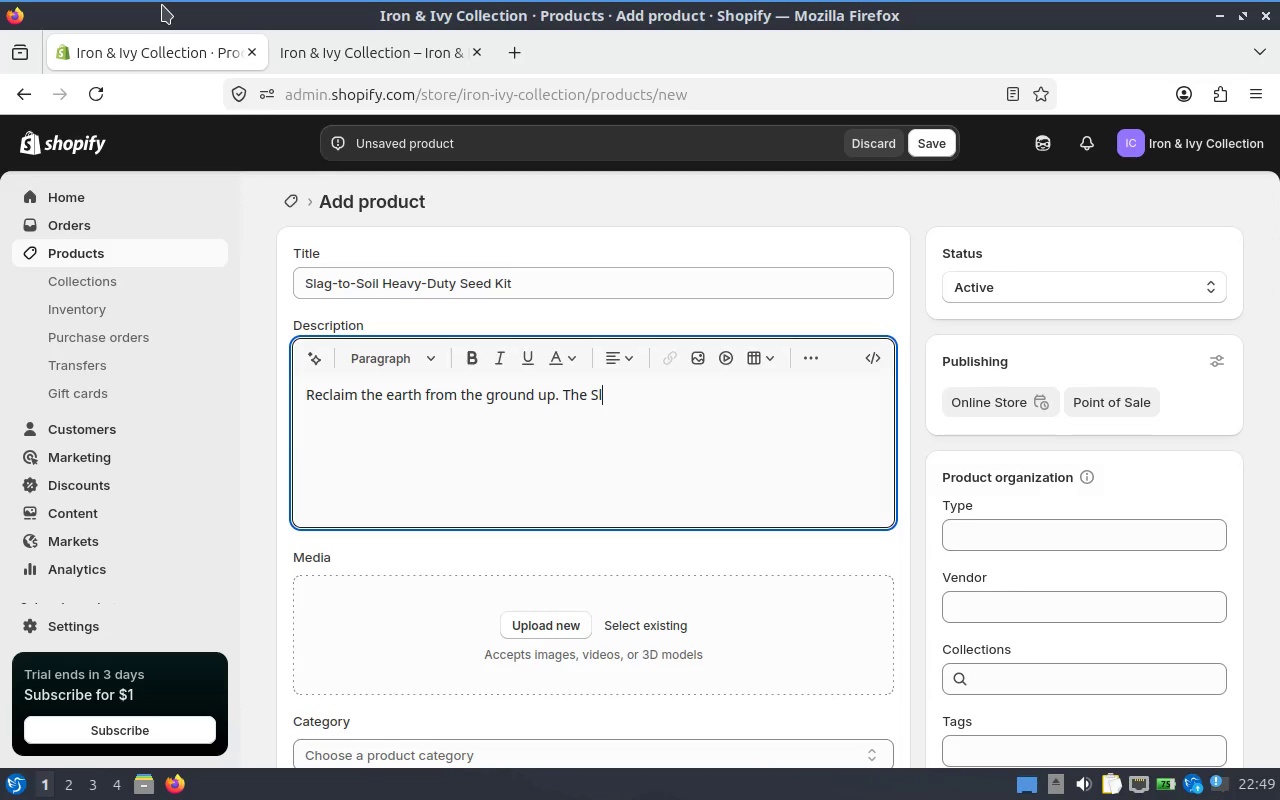 
left_click([612, 282])
 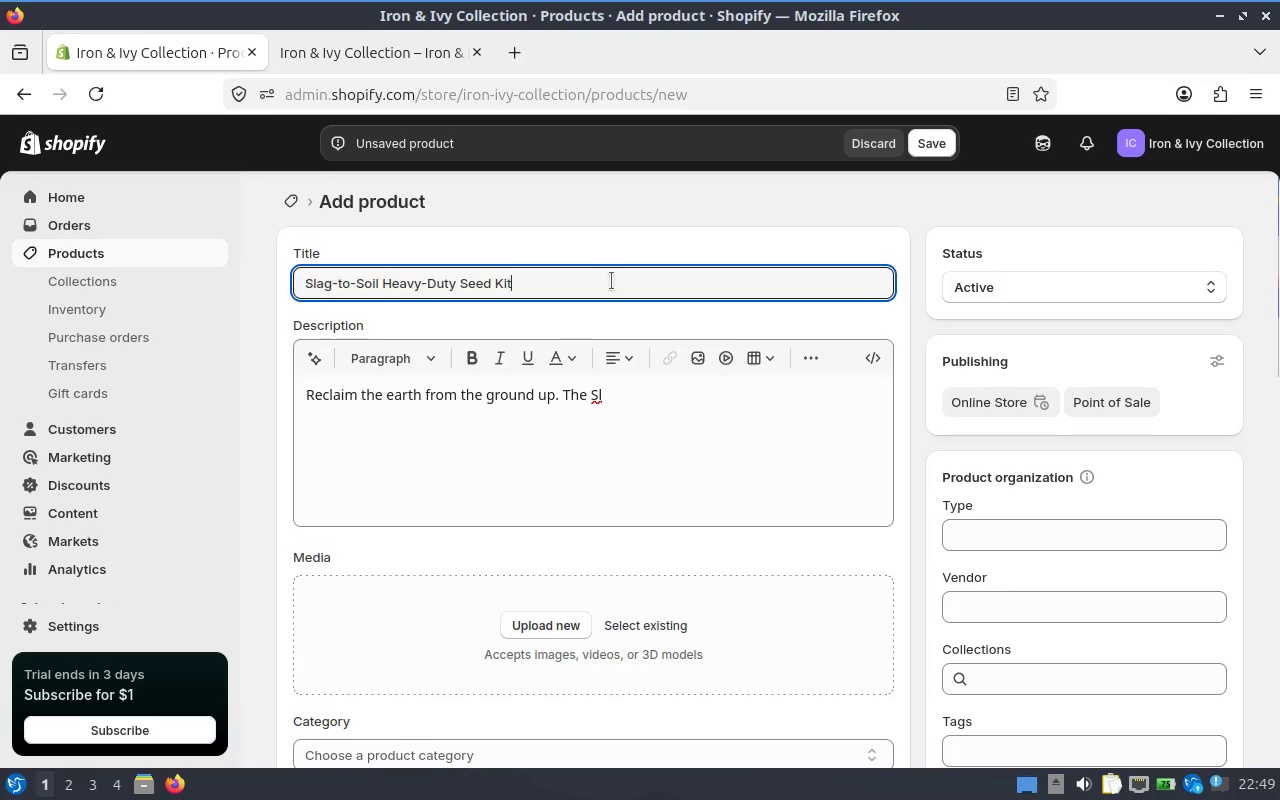 
key(Control+A)
 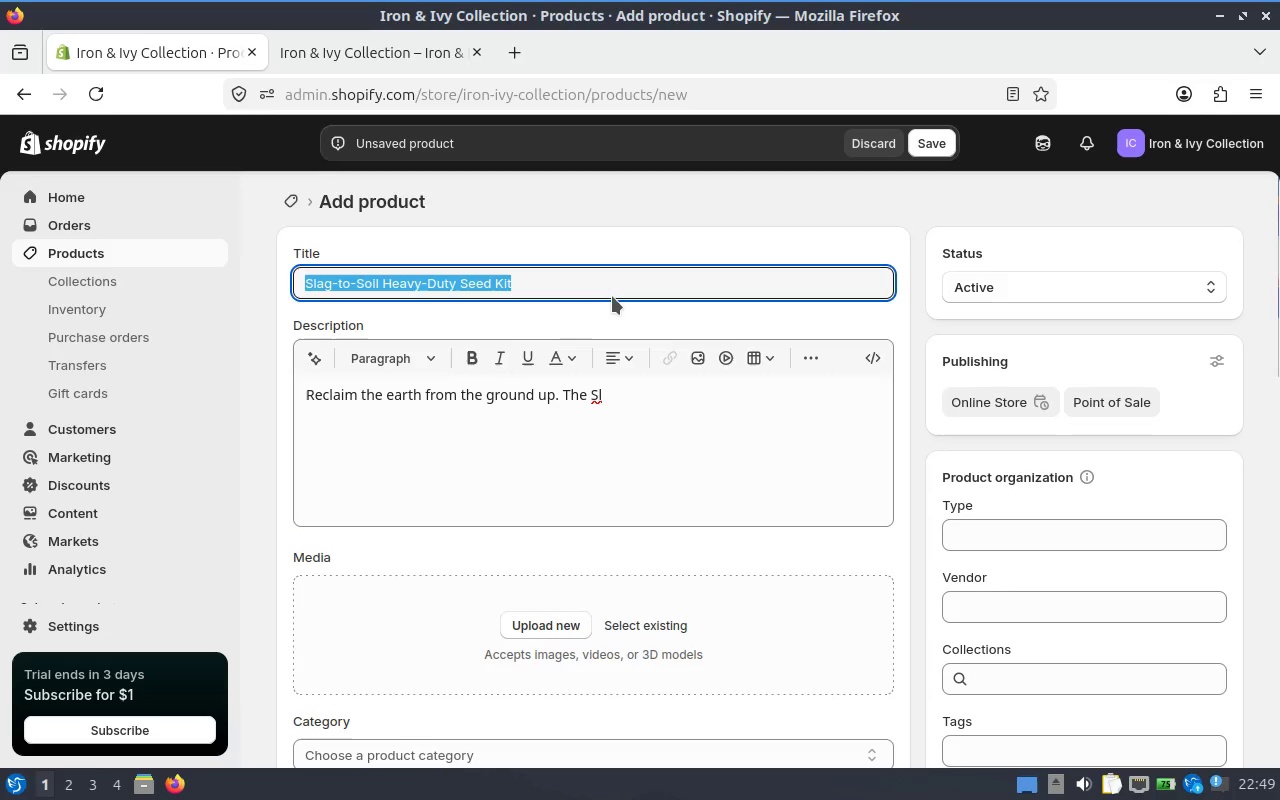 
key(Control+C)
 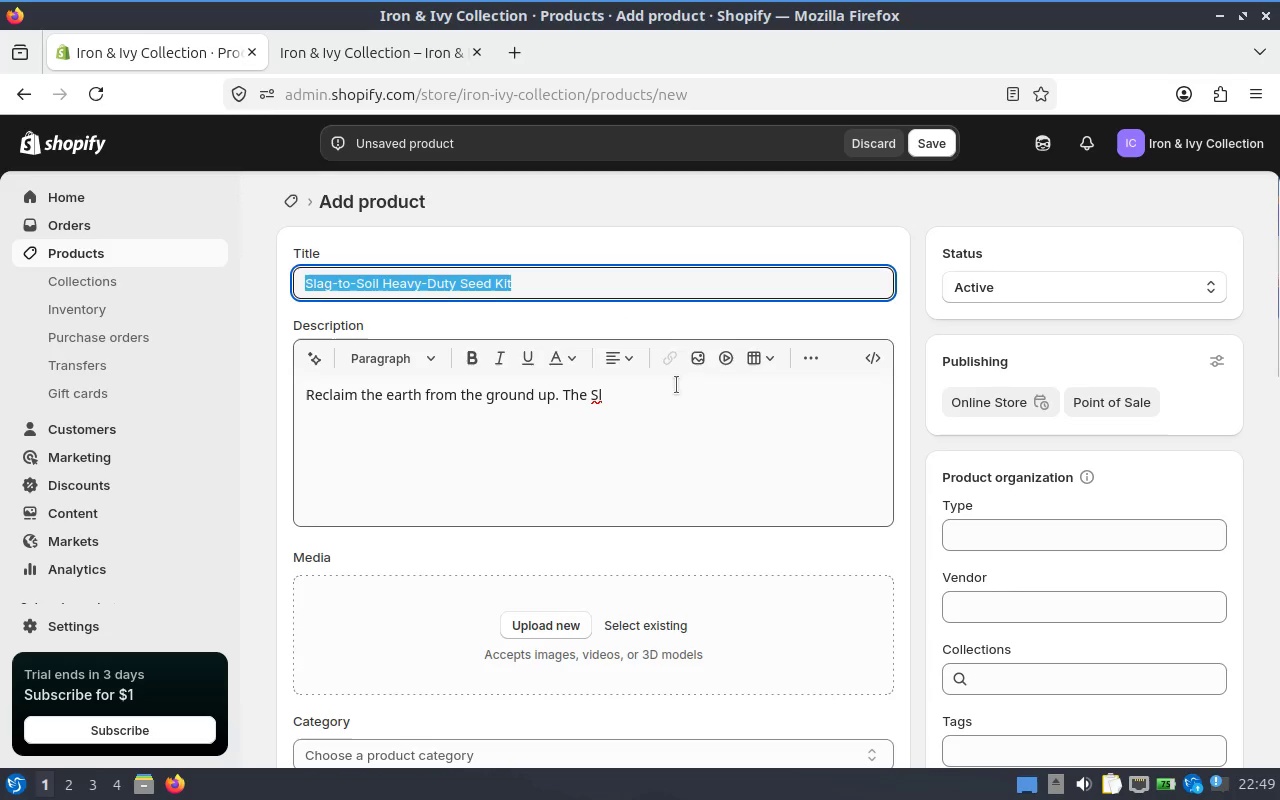 
left_click([676, 385])
 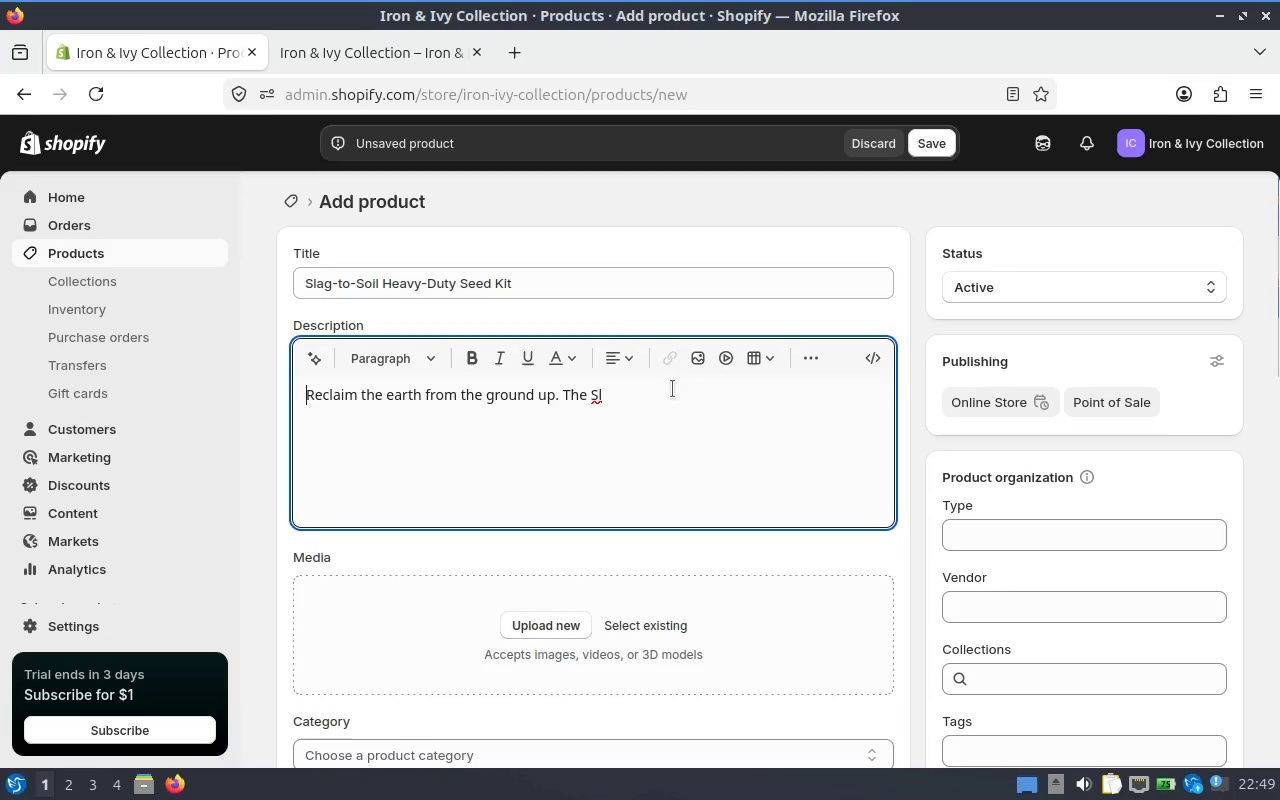 
left_click([672, 389])
 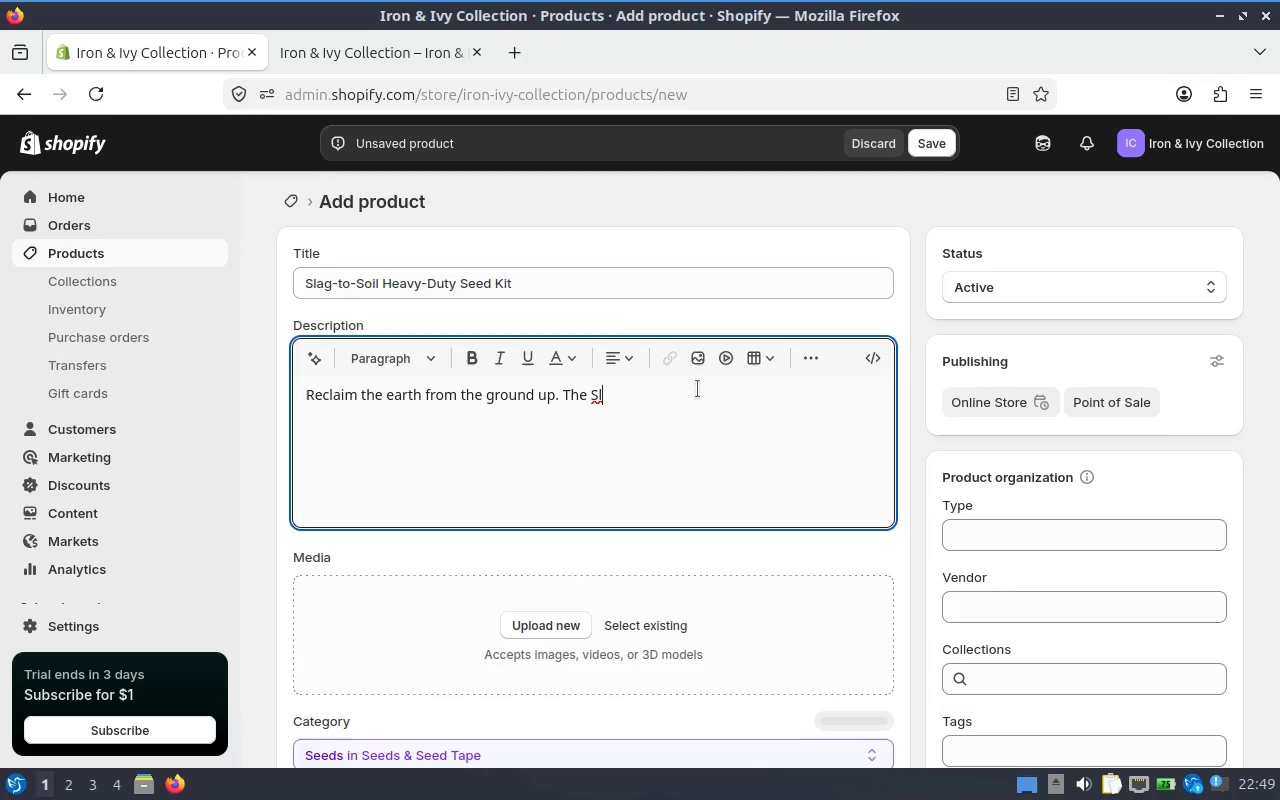 
key(Backspace)
 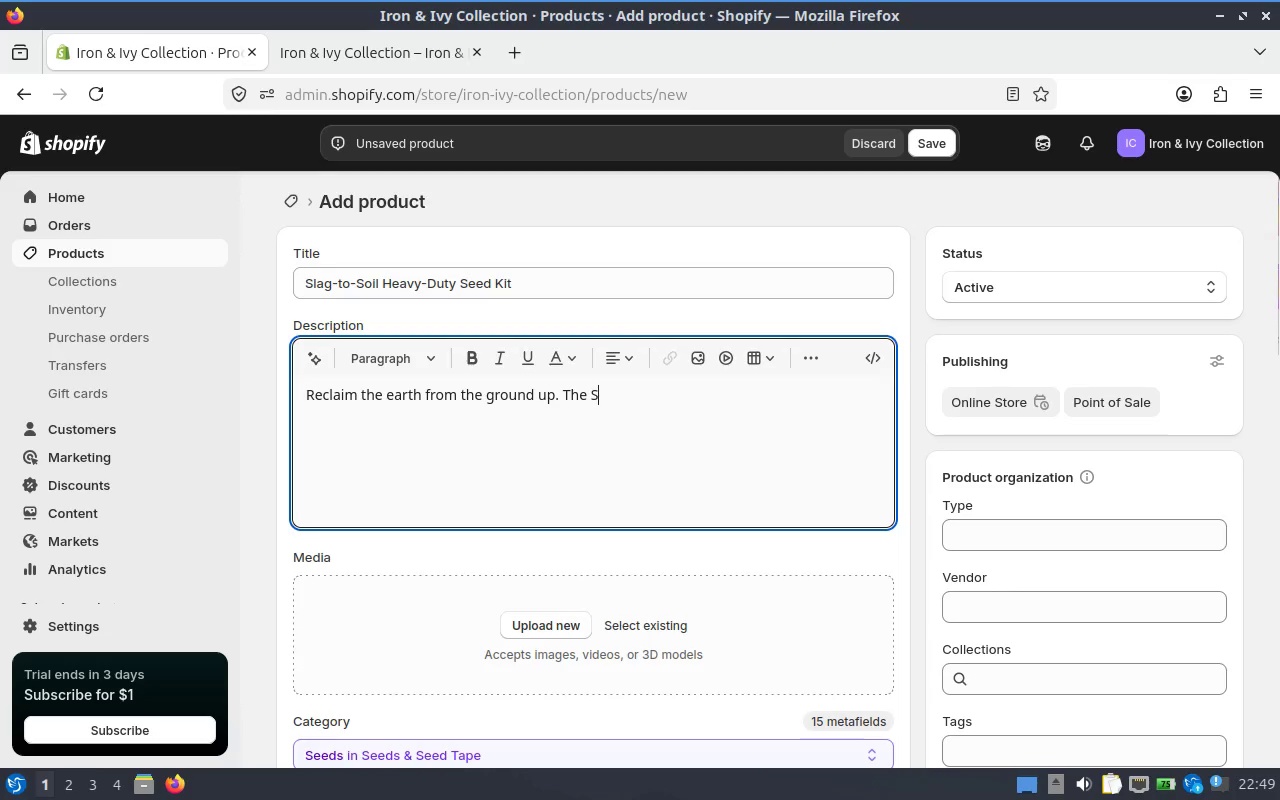 
key(Backspace)
 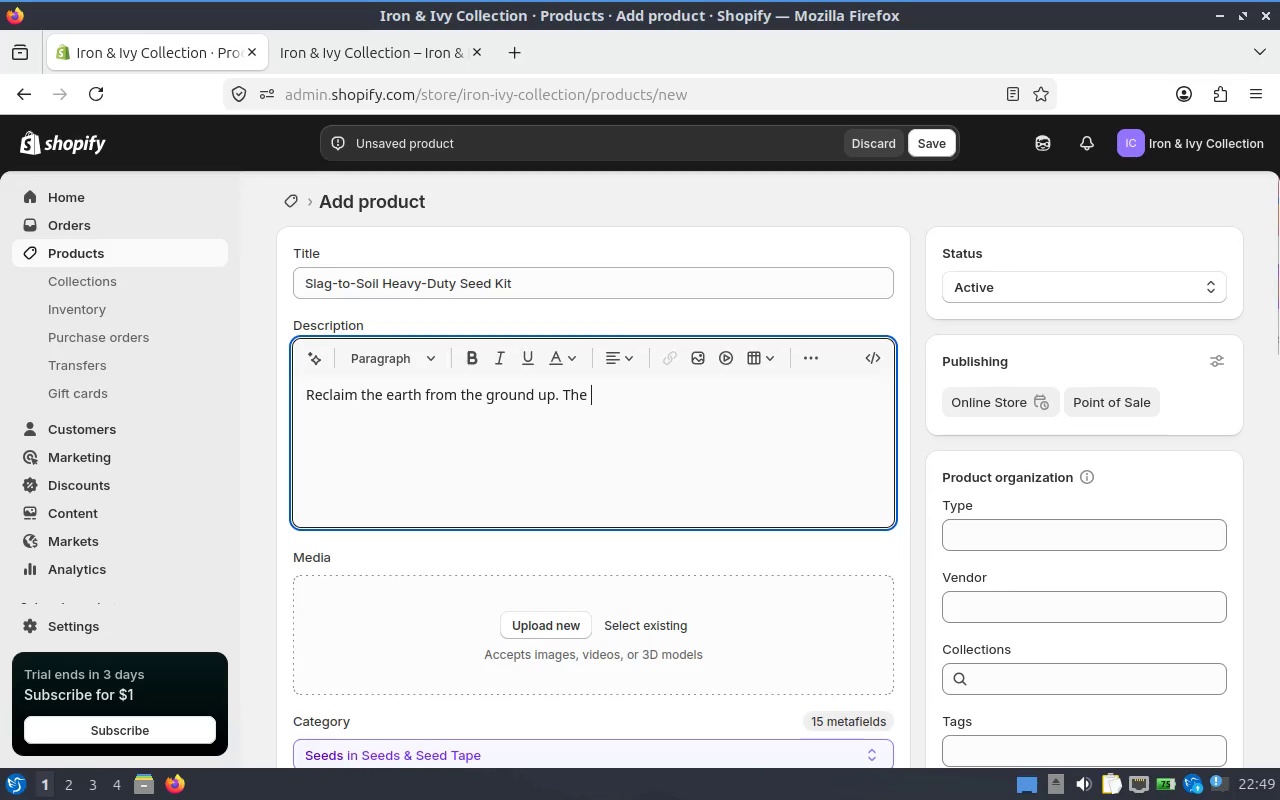 
key(Control+V)
 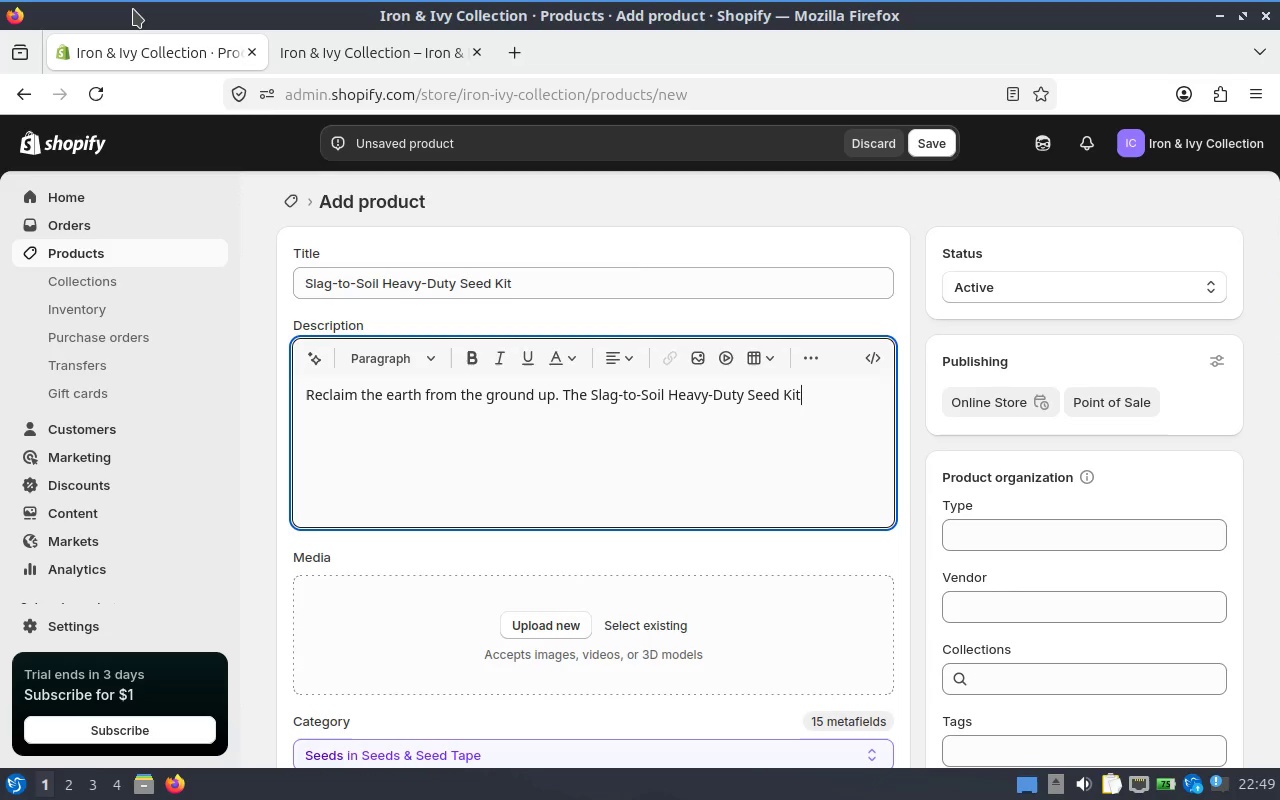 
type( is designed to )
 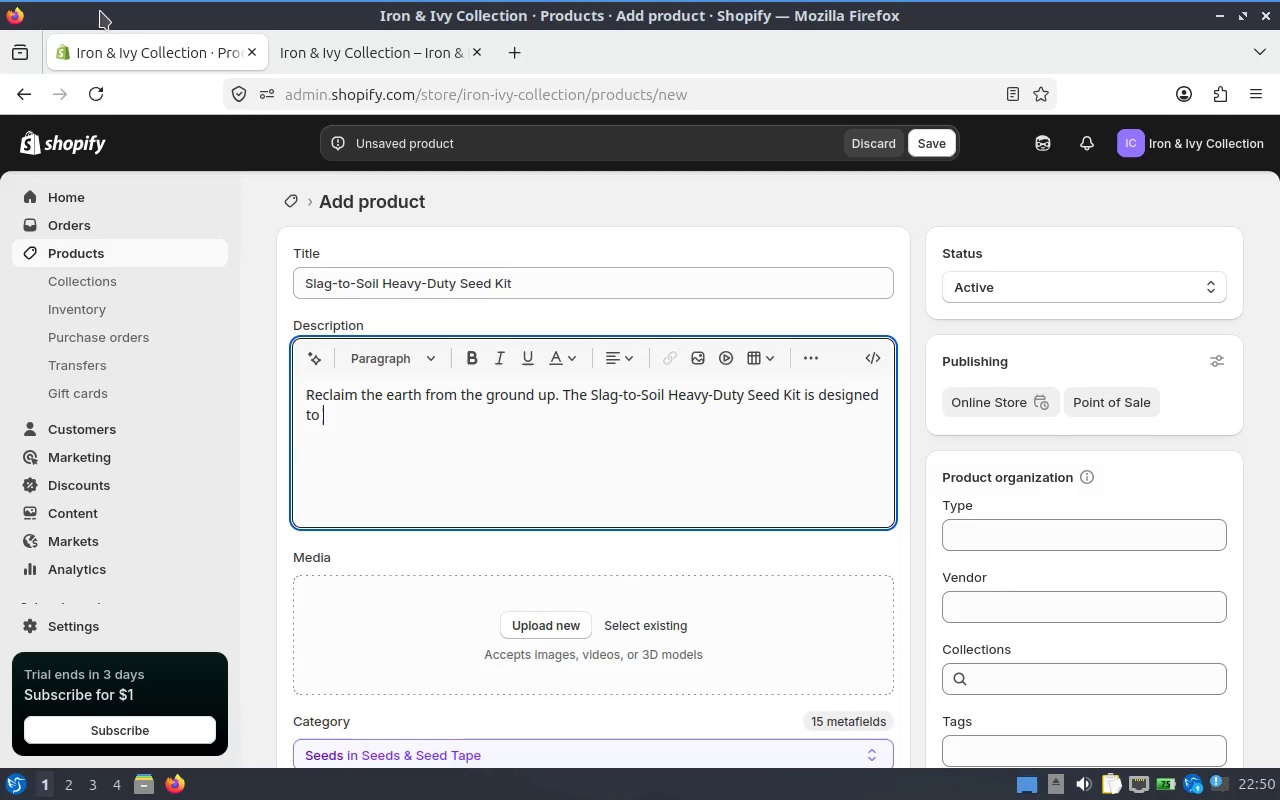 
wait(71.54)
 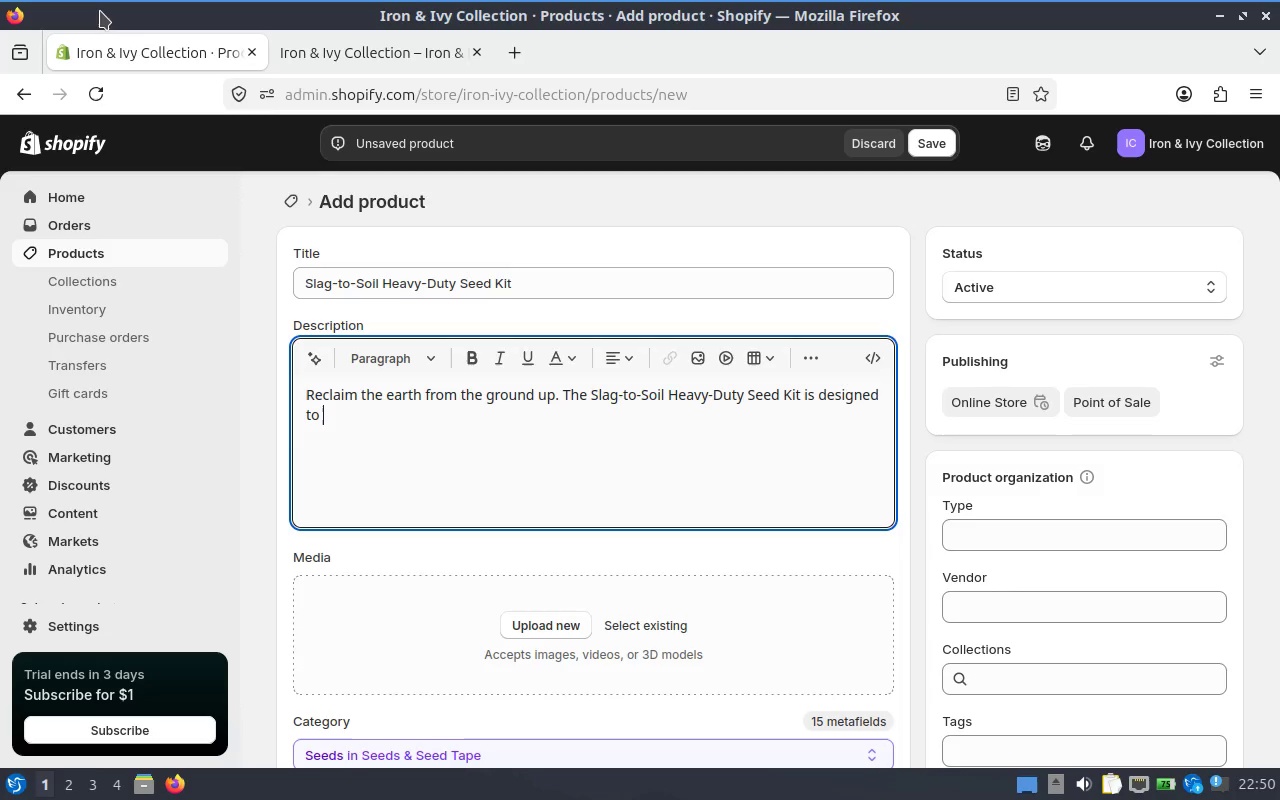 
left_click([491, 427])
 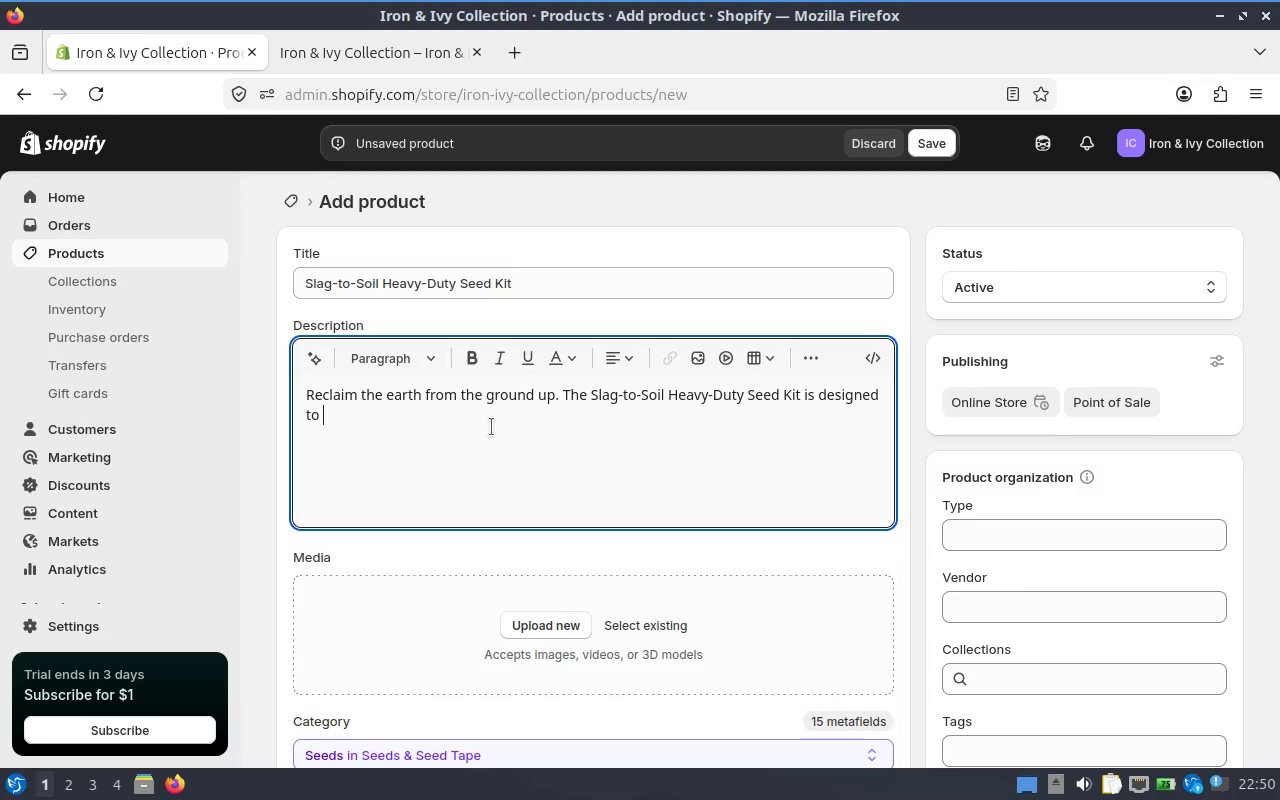 
type(restore life in even the harshest environments. Inspired by post0)
key(Backspace)
type(-industrial landscapes, this kit includes a)
key(Backspace)
key(Backspace)
type( a curated blend of resilient, soil-reviving plant seeds that thrive in challengeing con)
key(Backspace)
key(Backspace)
key(Backspace)
key(Backspace)
key(Backspace)
key(Backspace)
key(Backspace)
key(Backspace)
type(ing conditions.)
 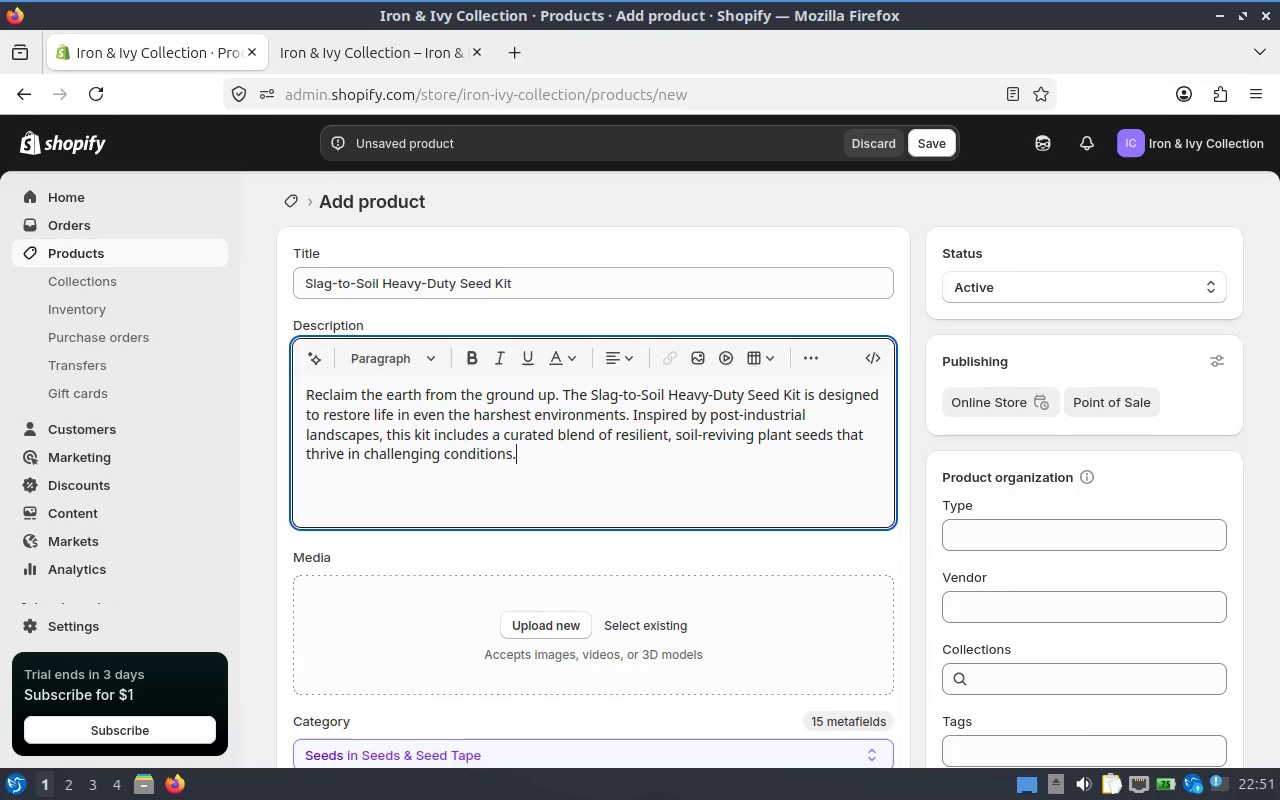 
key(Enter)
 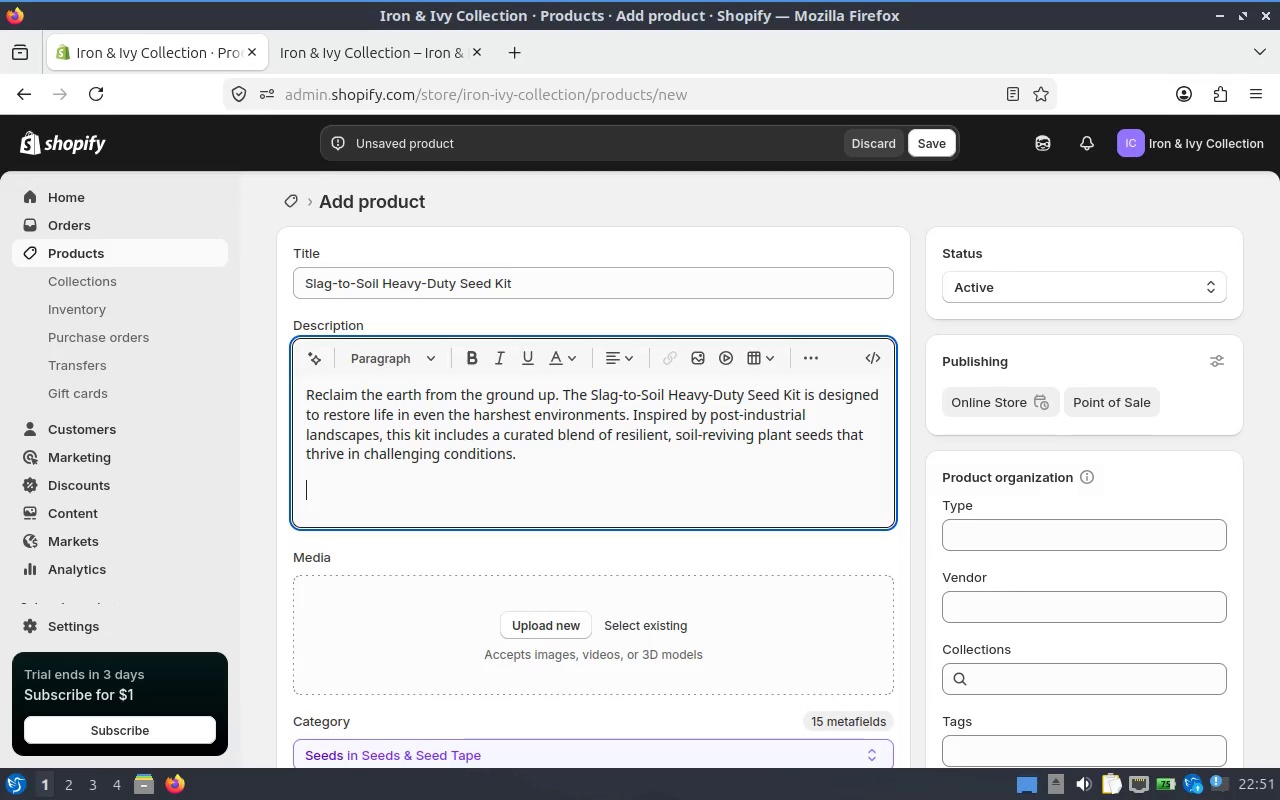 
type(Every purchase directly supports Iron & Ivy Conservatons's )
 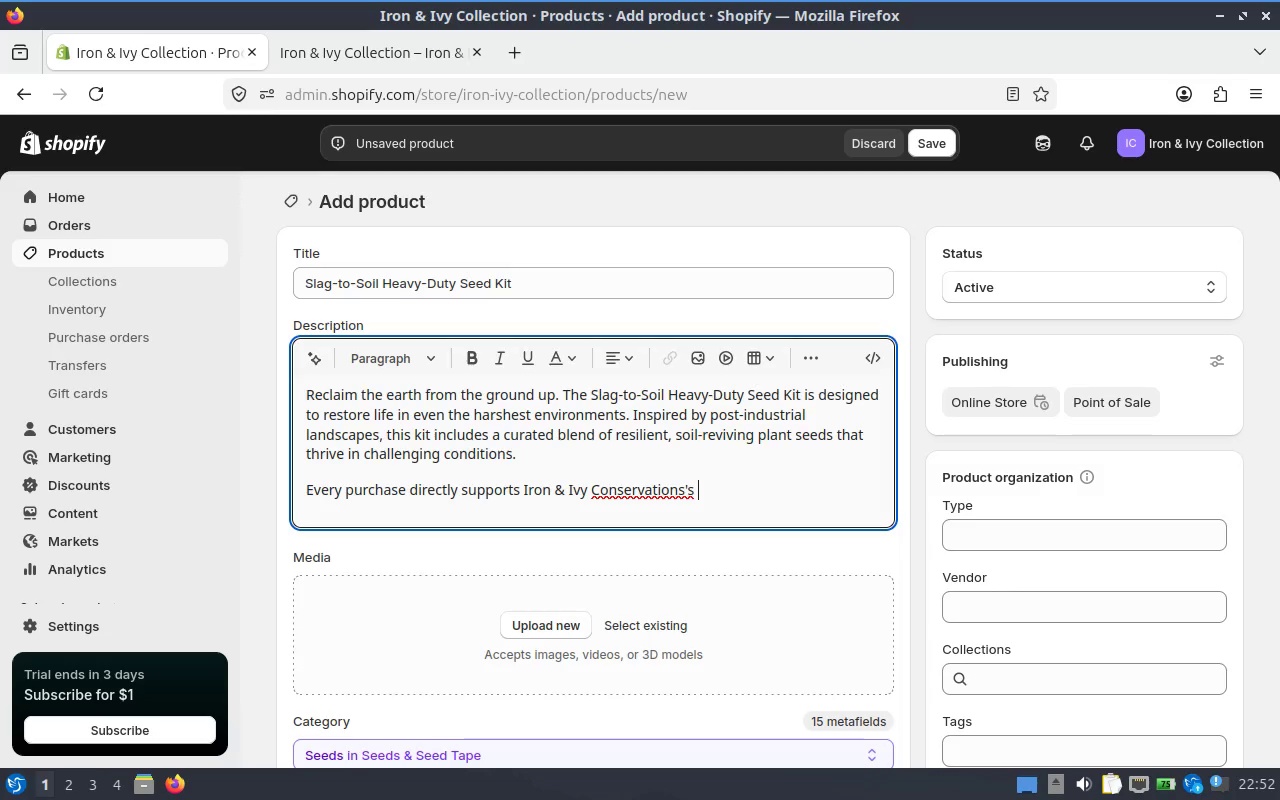 
right_click([641, 482])
 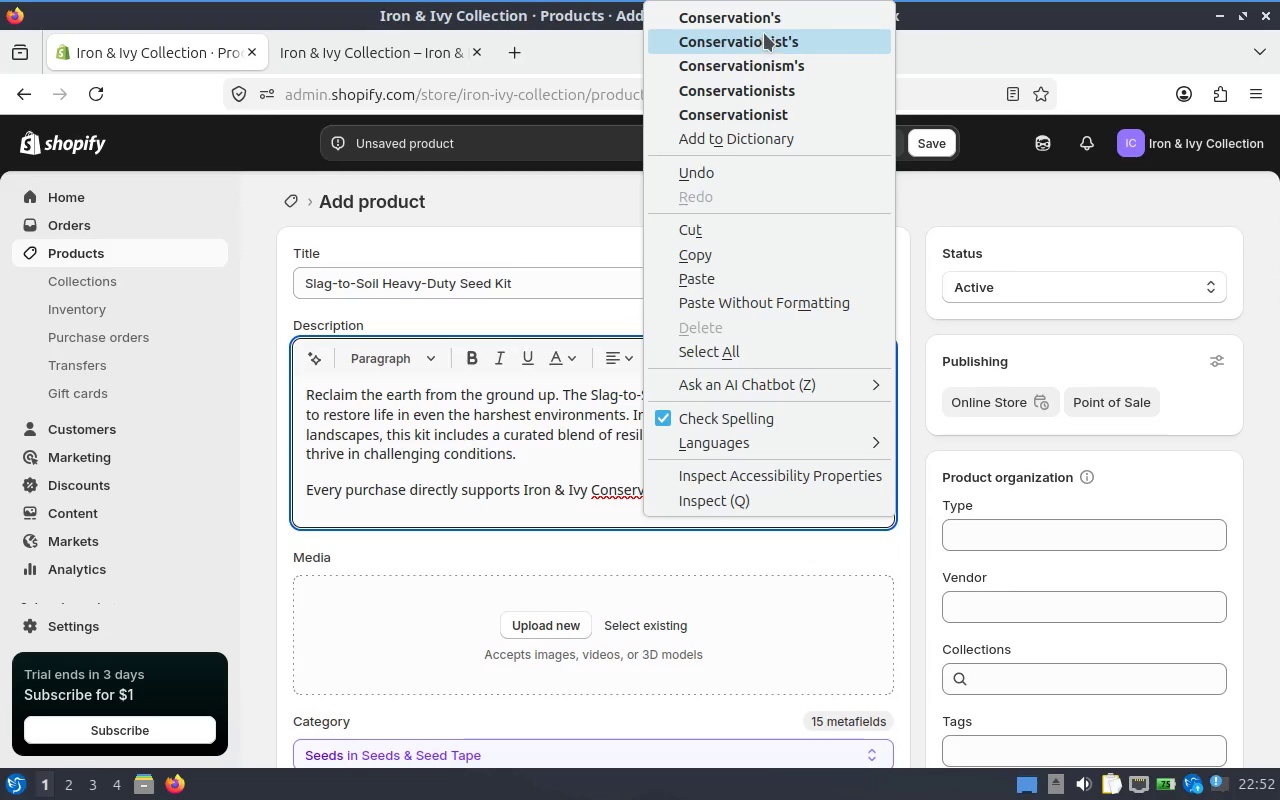 
left_click([778, 26])
 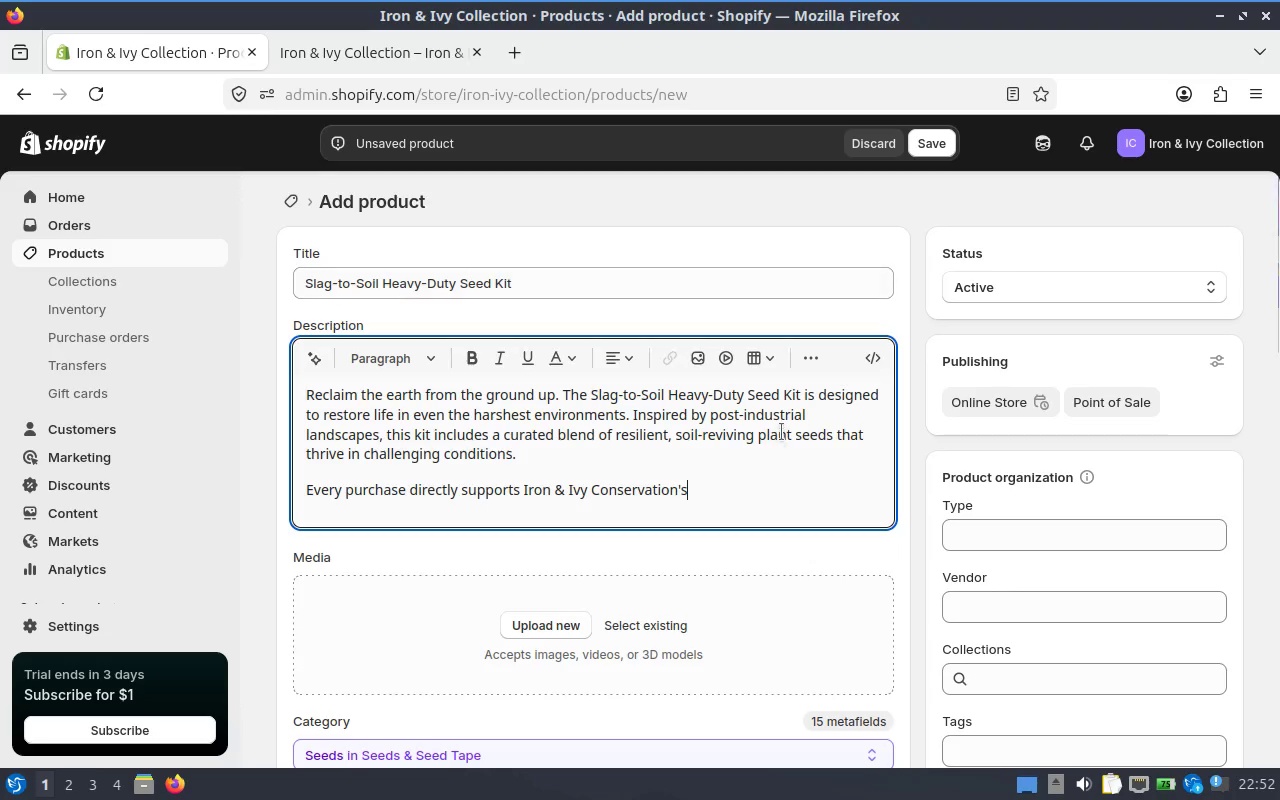 
type( mission to transform abandoned shipyards and steel sites into thriving botanical ecosystems.)
 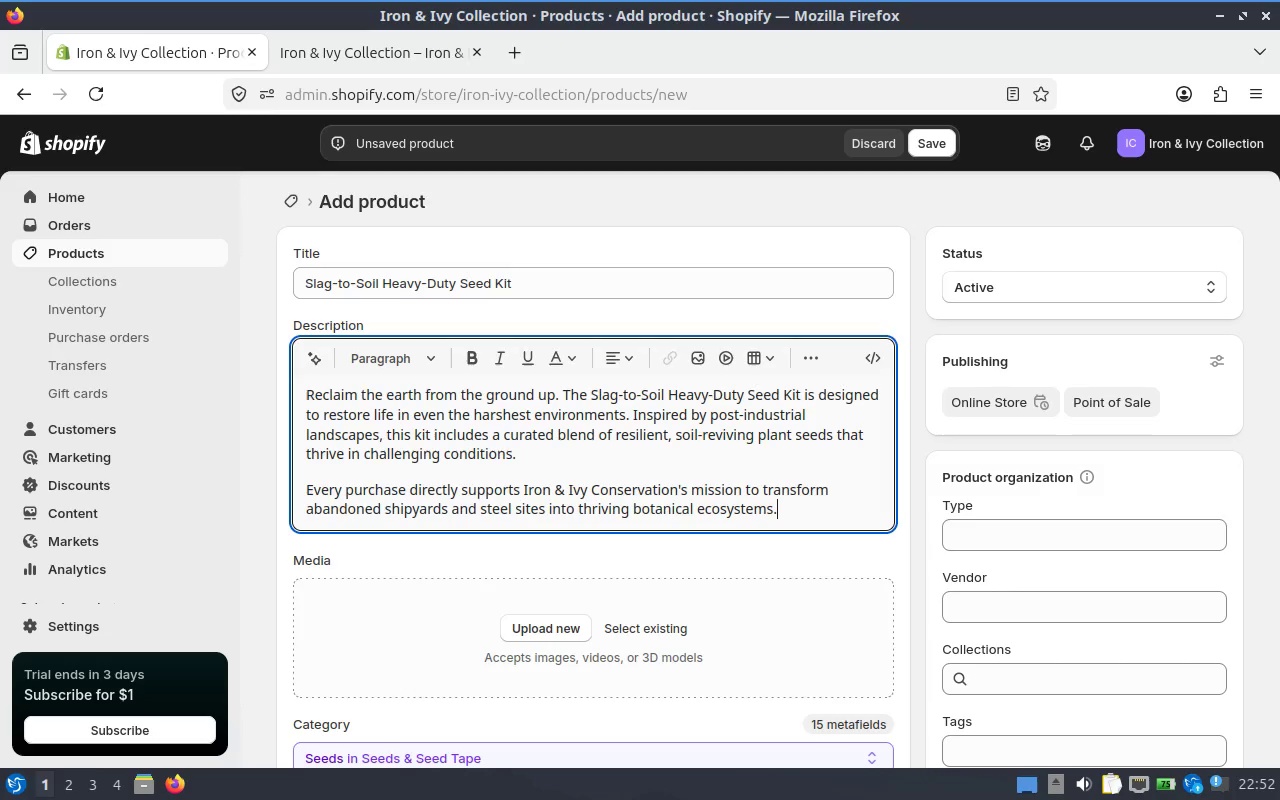 
key(Enter)
 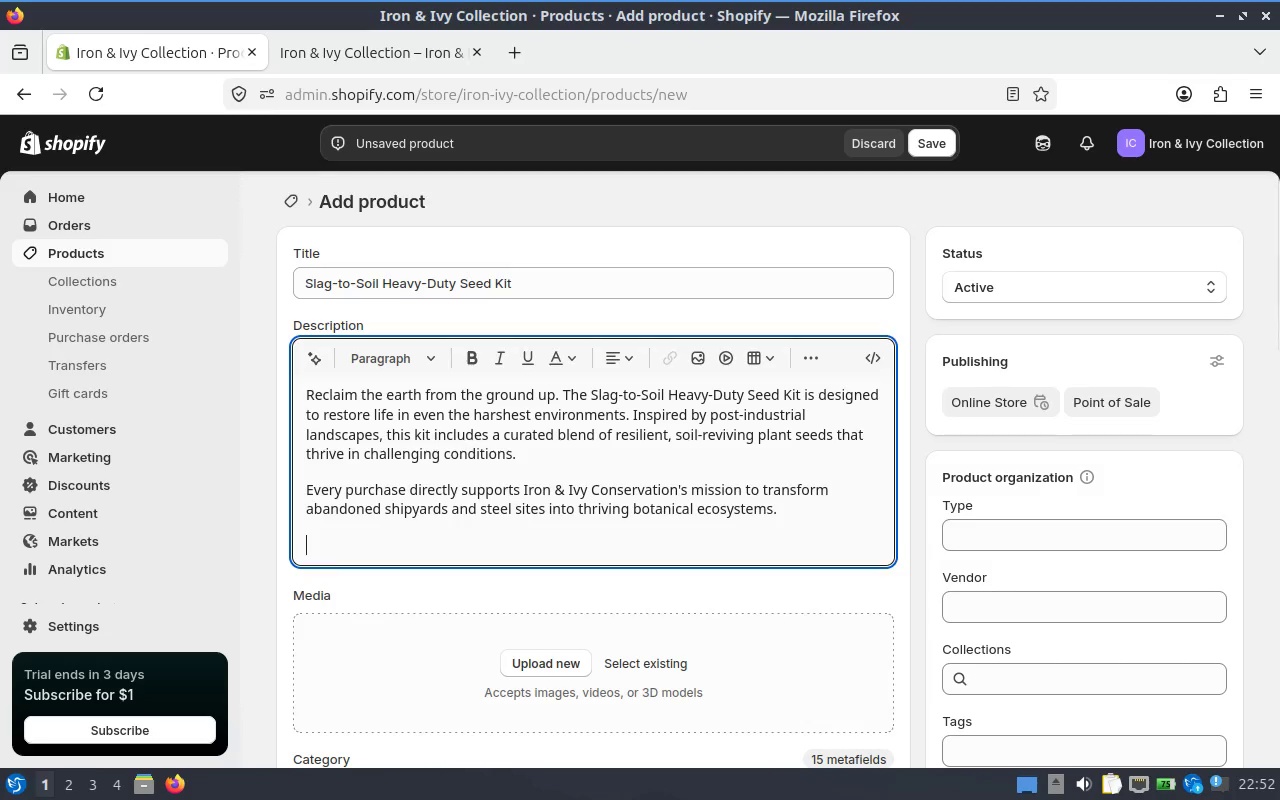 
type(Whats)
key(Backspace)
type('s included:)
 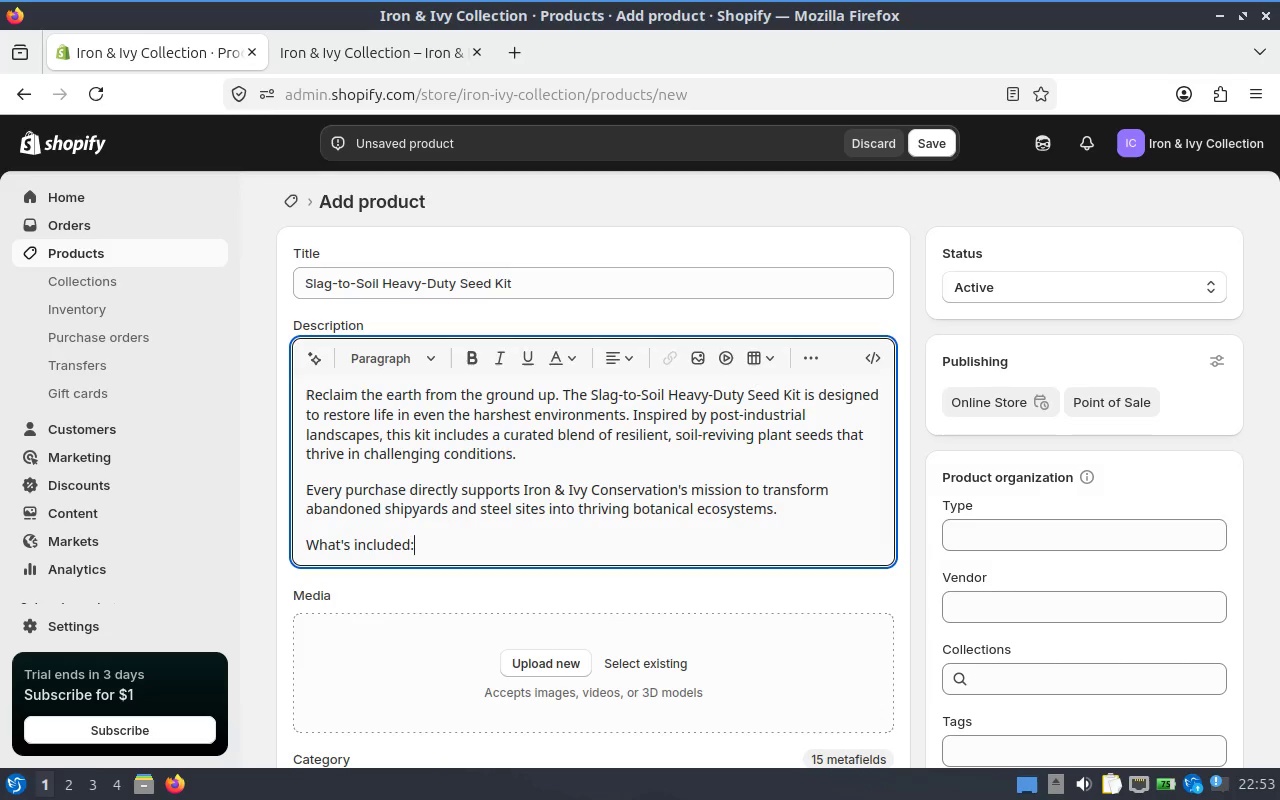 
key(Control+Shift+ArrowLeft)
 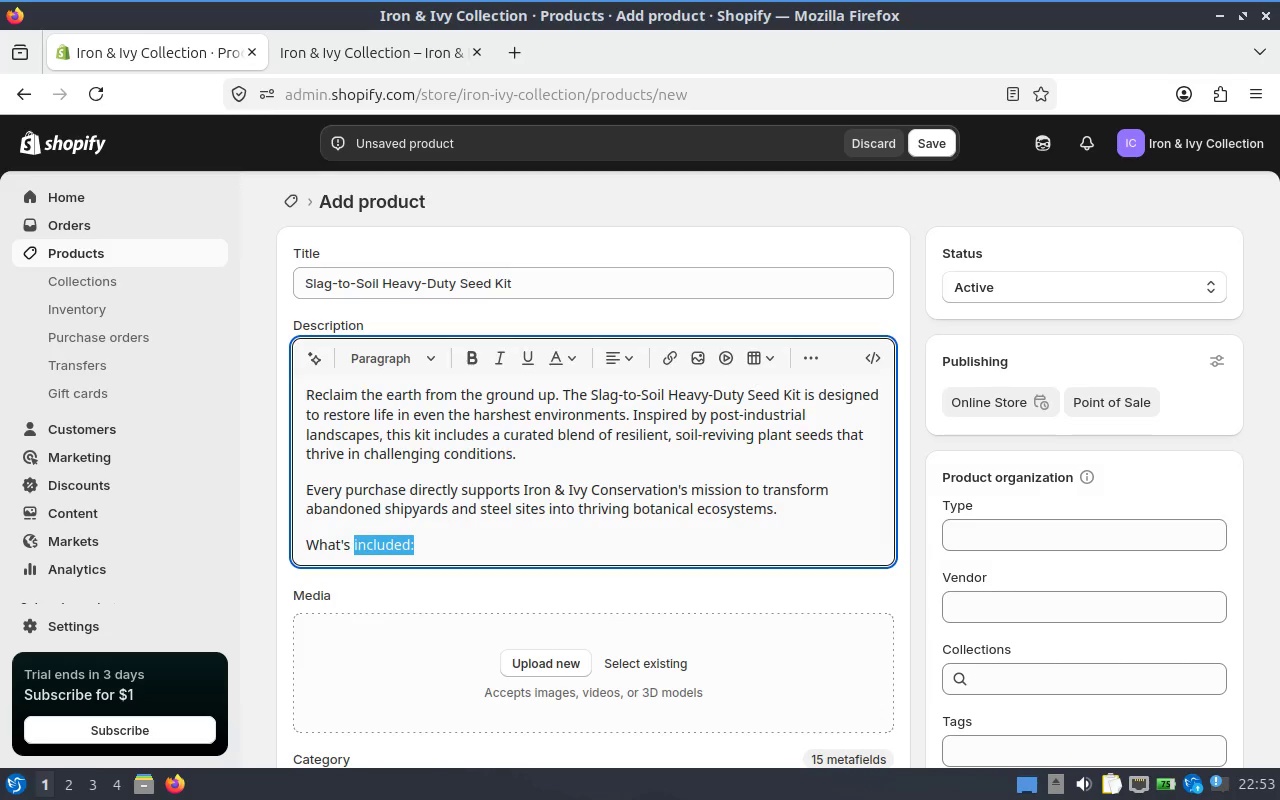 
key(Control+Shift+ArrowLeft)
 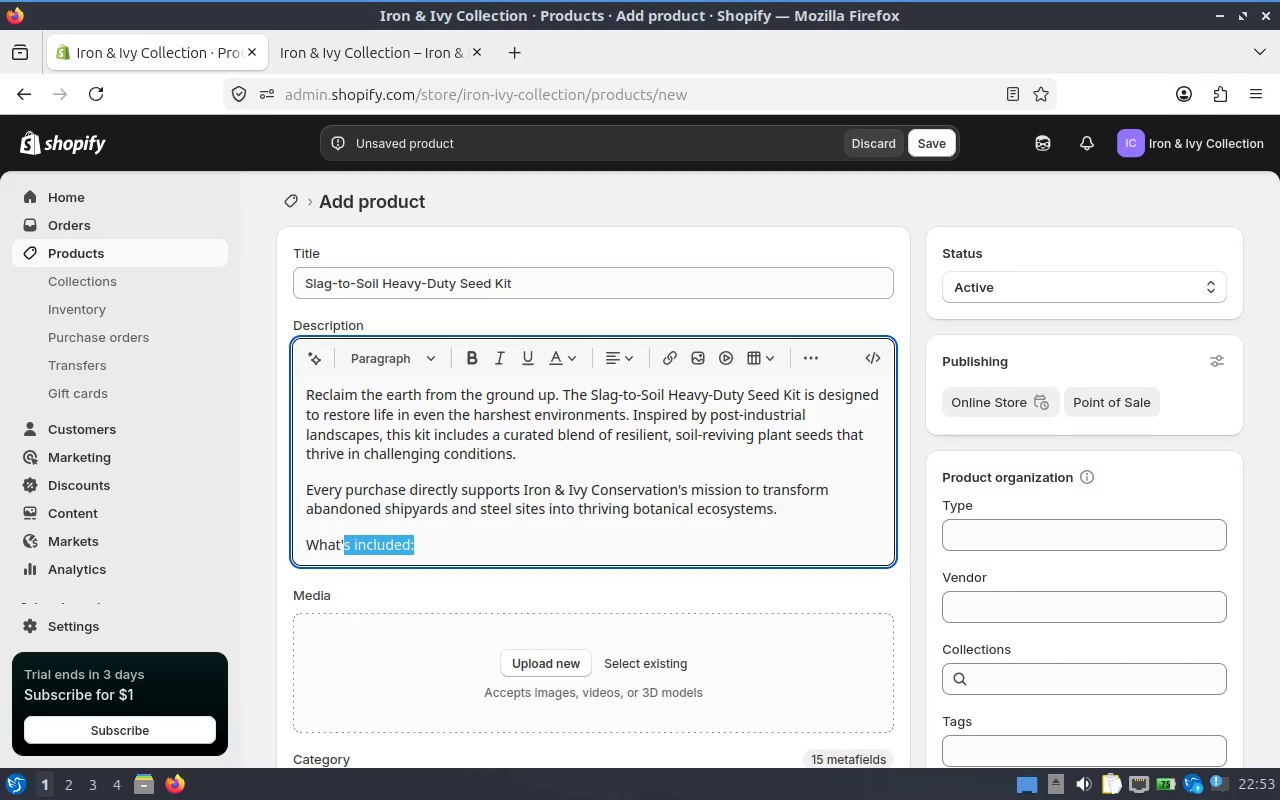 
key(Control+Shift+ArrowLeft)
 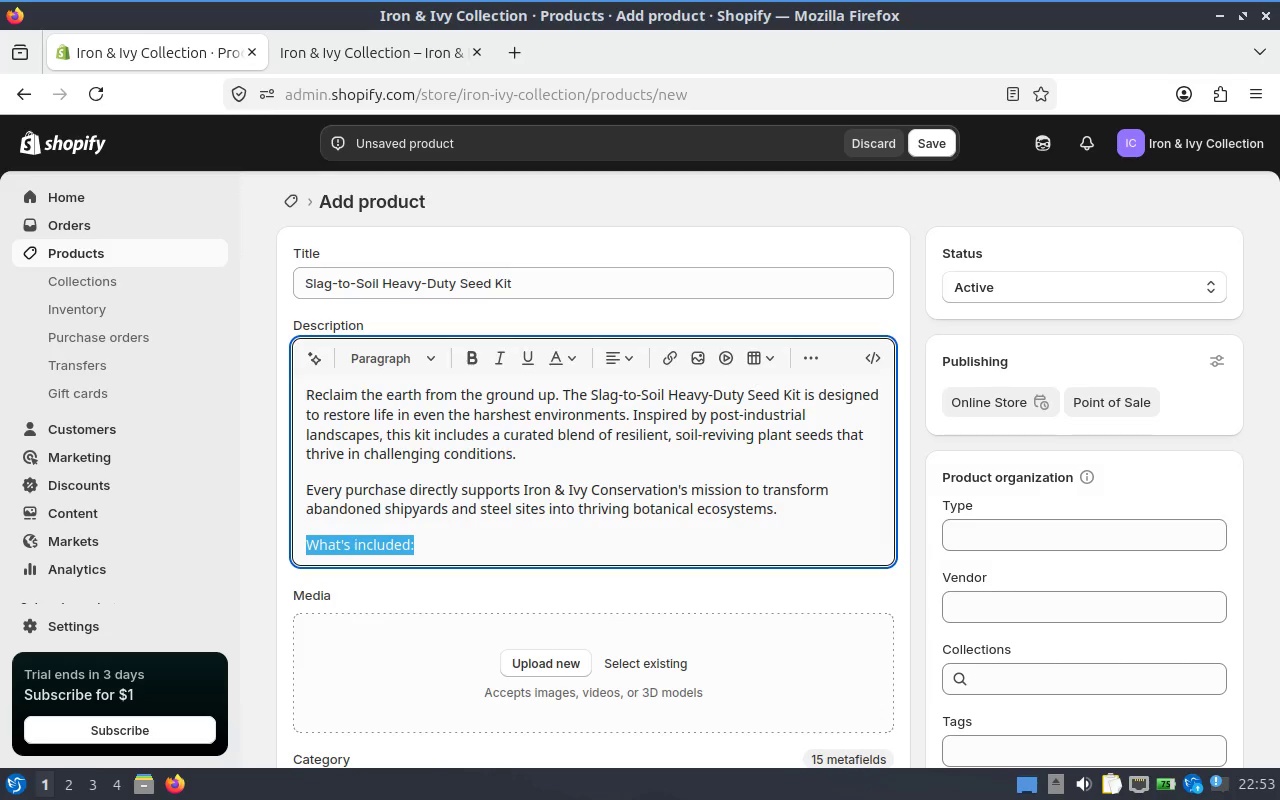 
key(Control+B)
 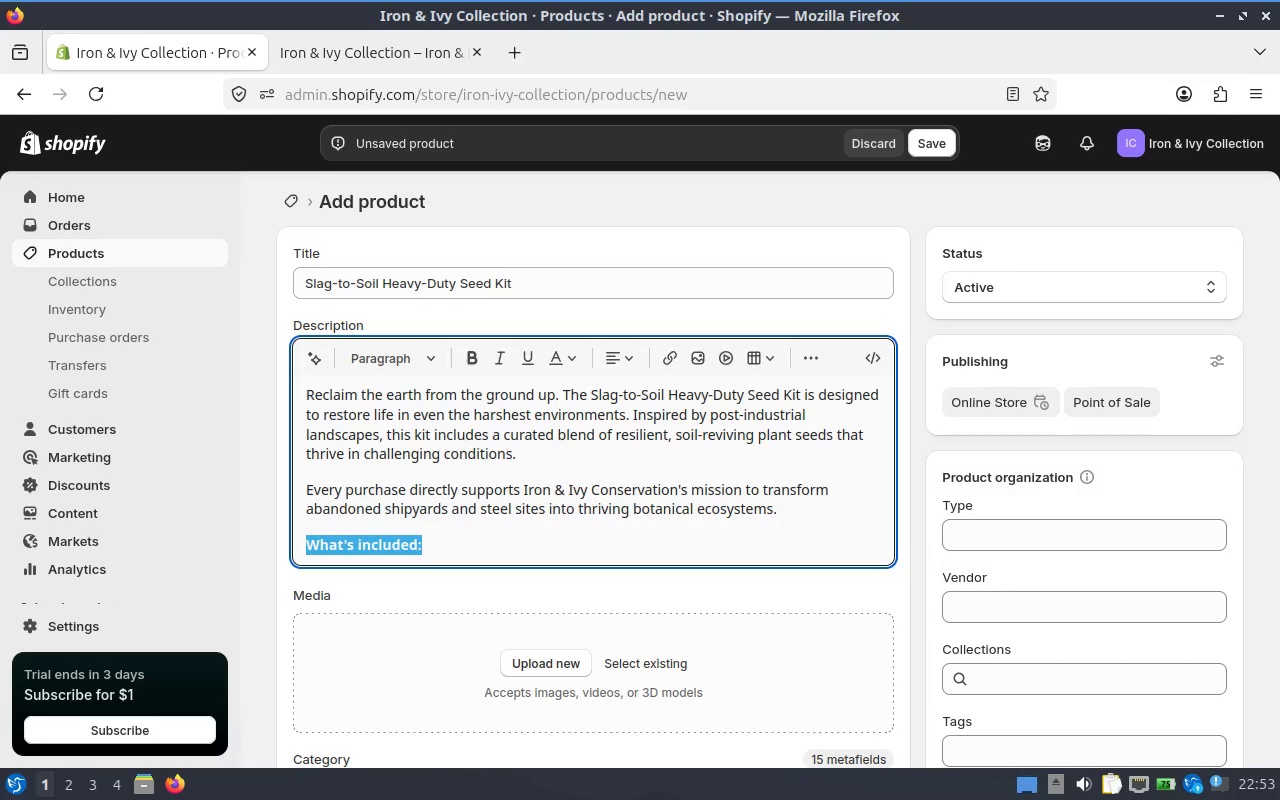 
key(ArrowRight)
 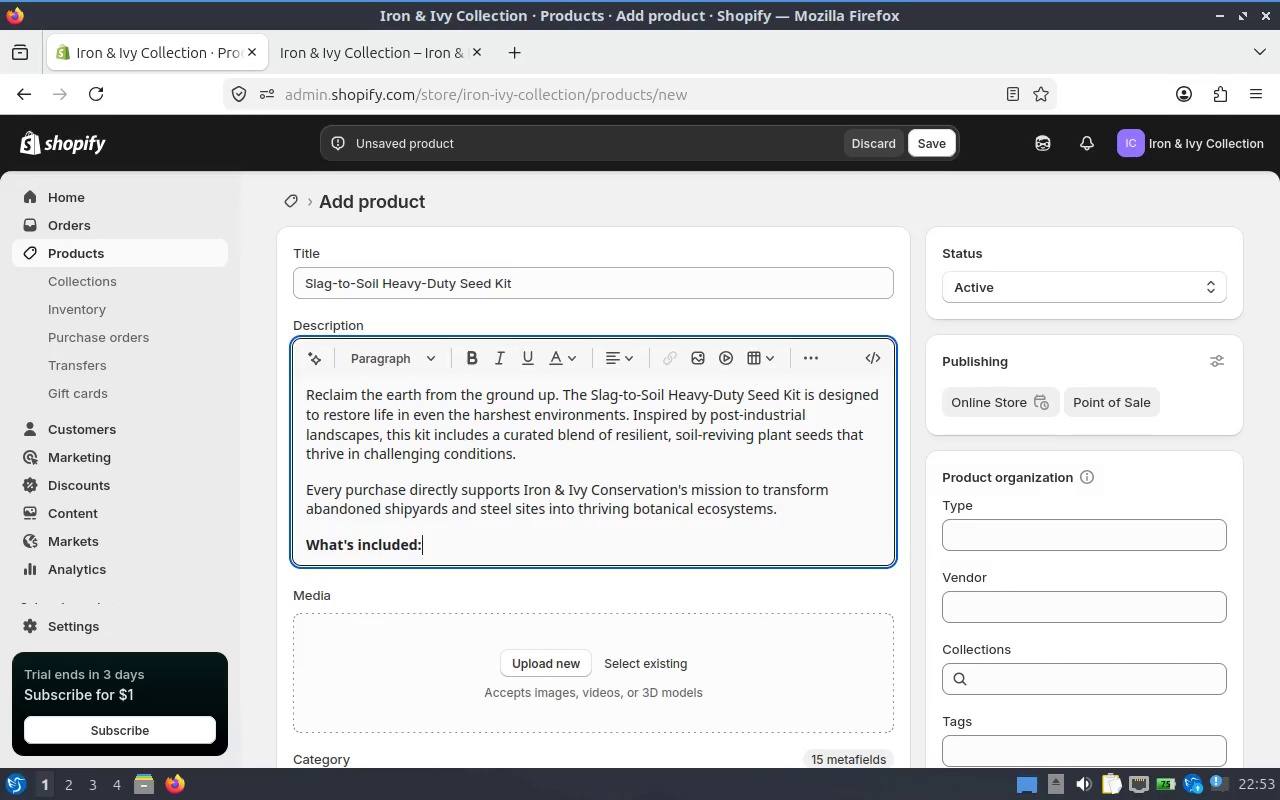 
key(Enter)
 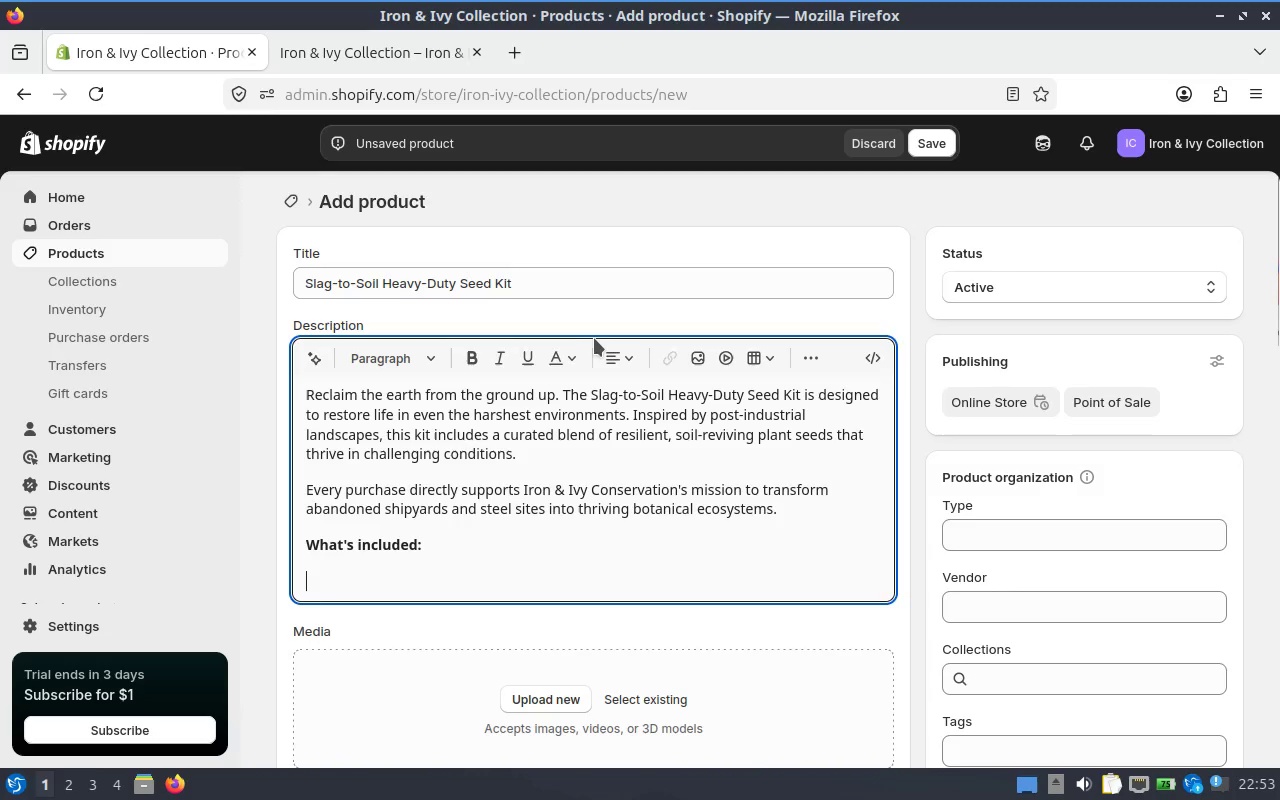 
left_click([610, 359])
 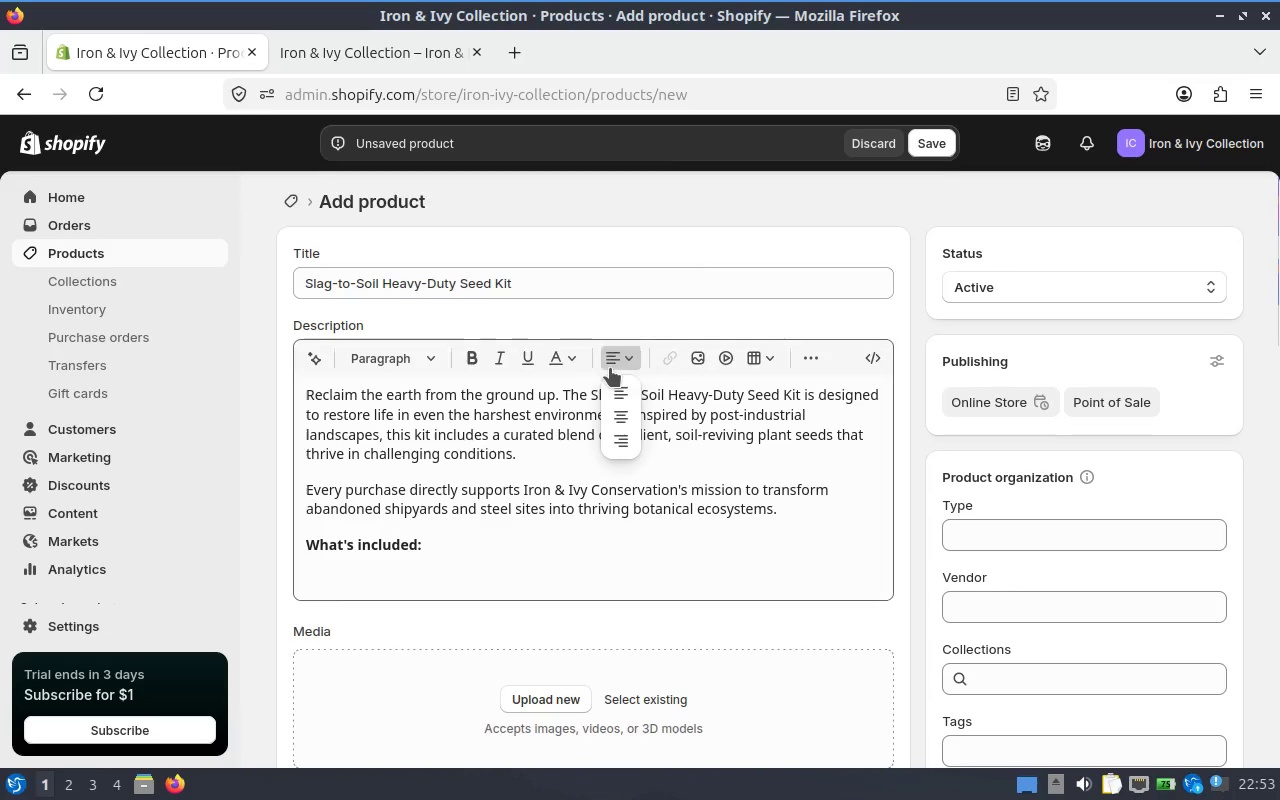 
left_click([613, 357])
 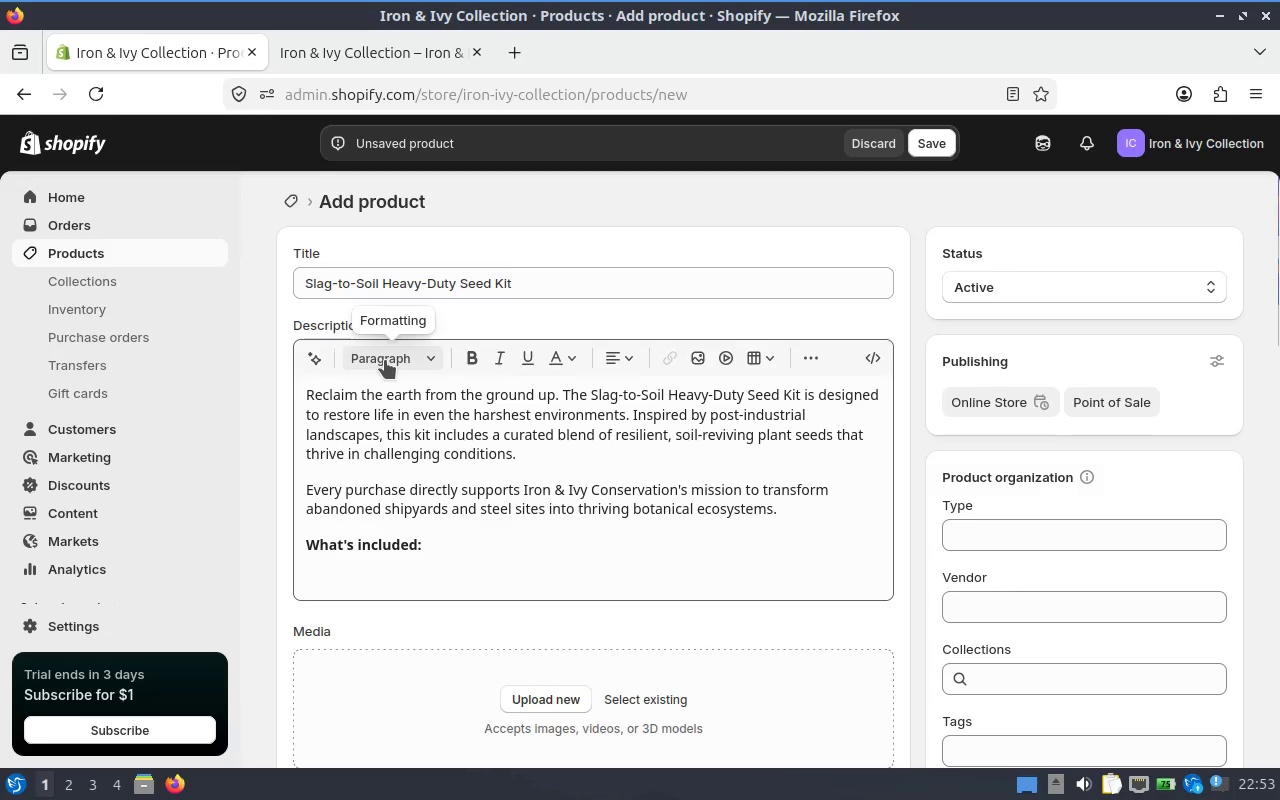 
left_click([371, 354])
 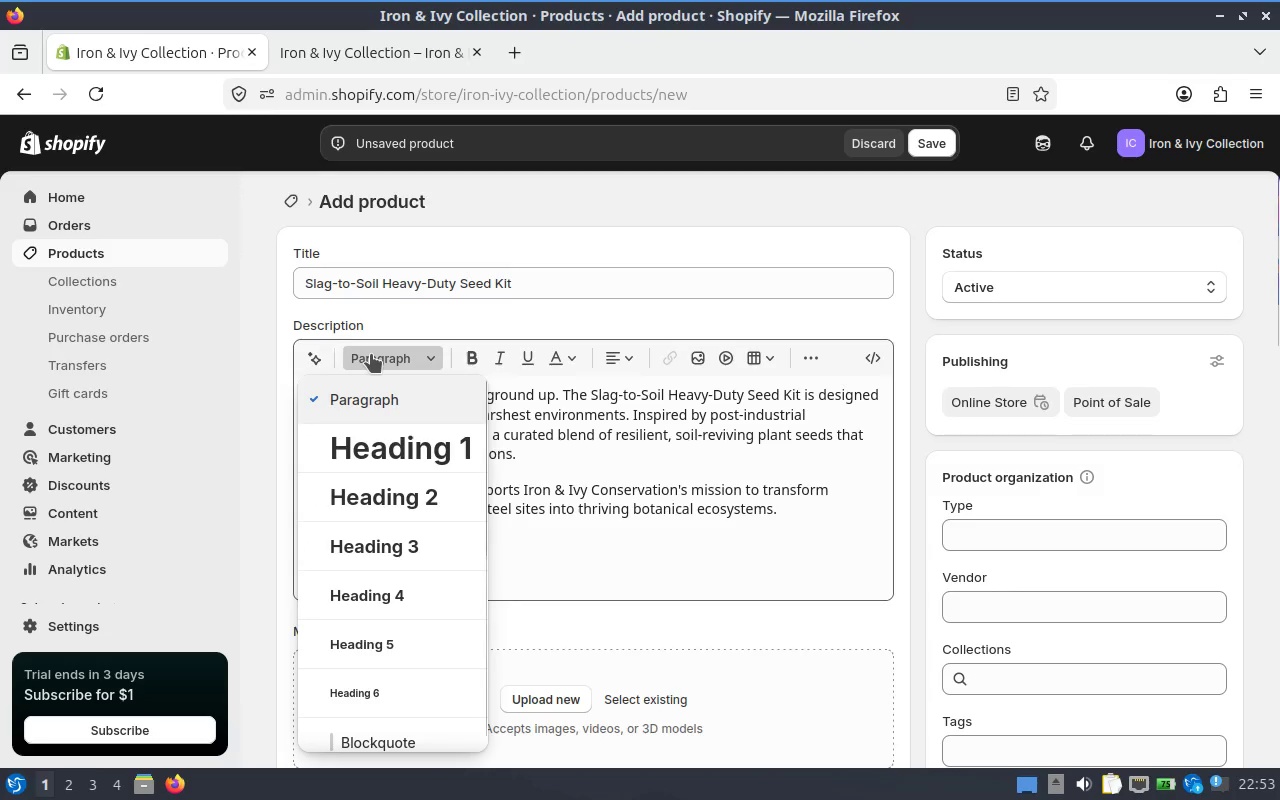 
left_click([371, 354])
 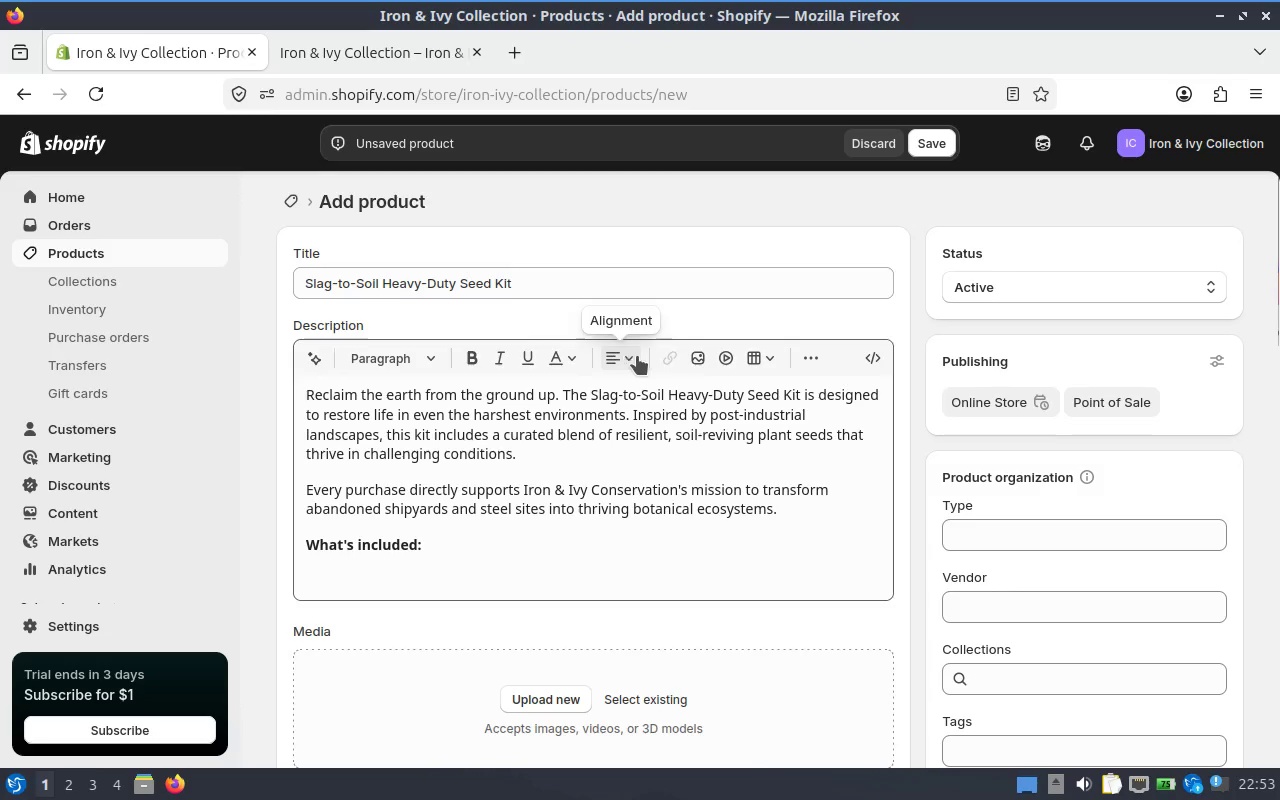 
mouse_move([764, 352])
 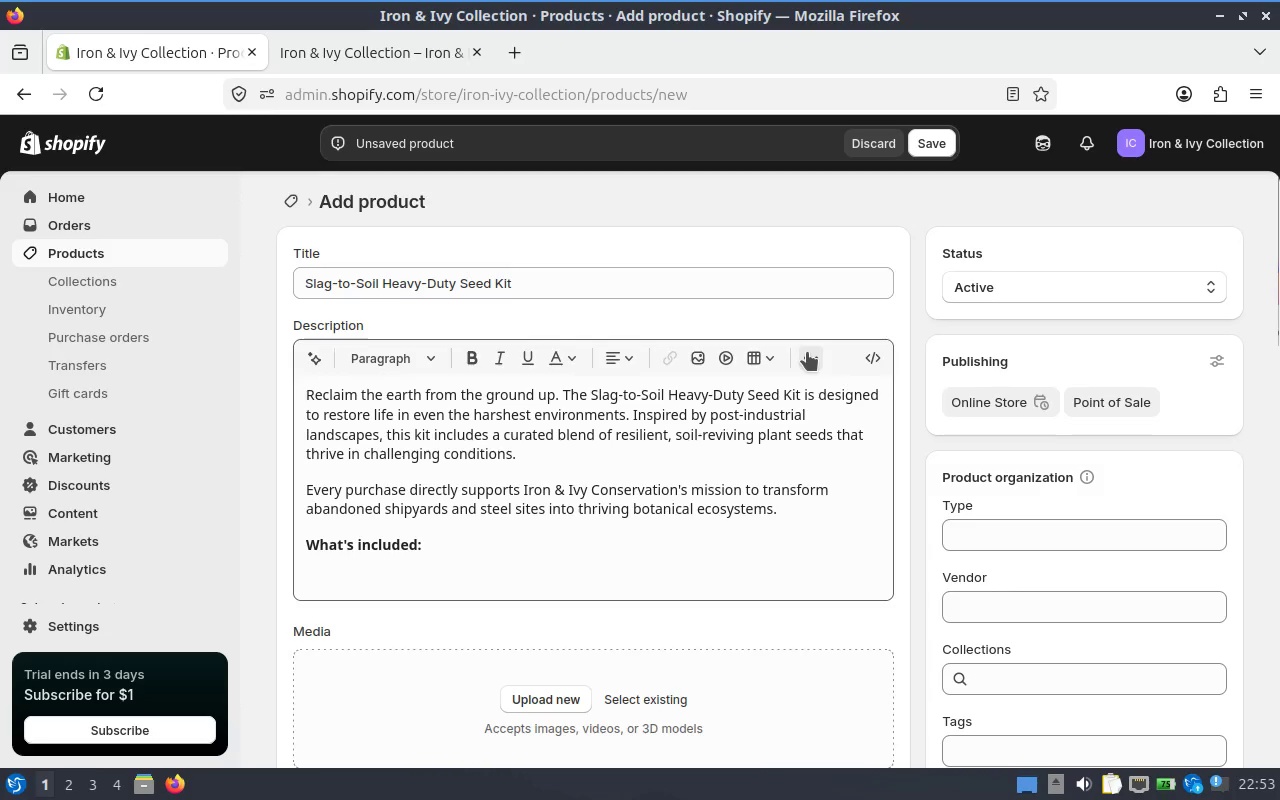 
left_click([807, 352])
 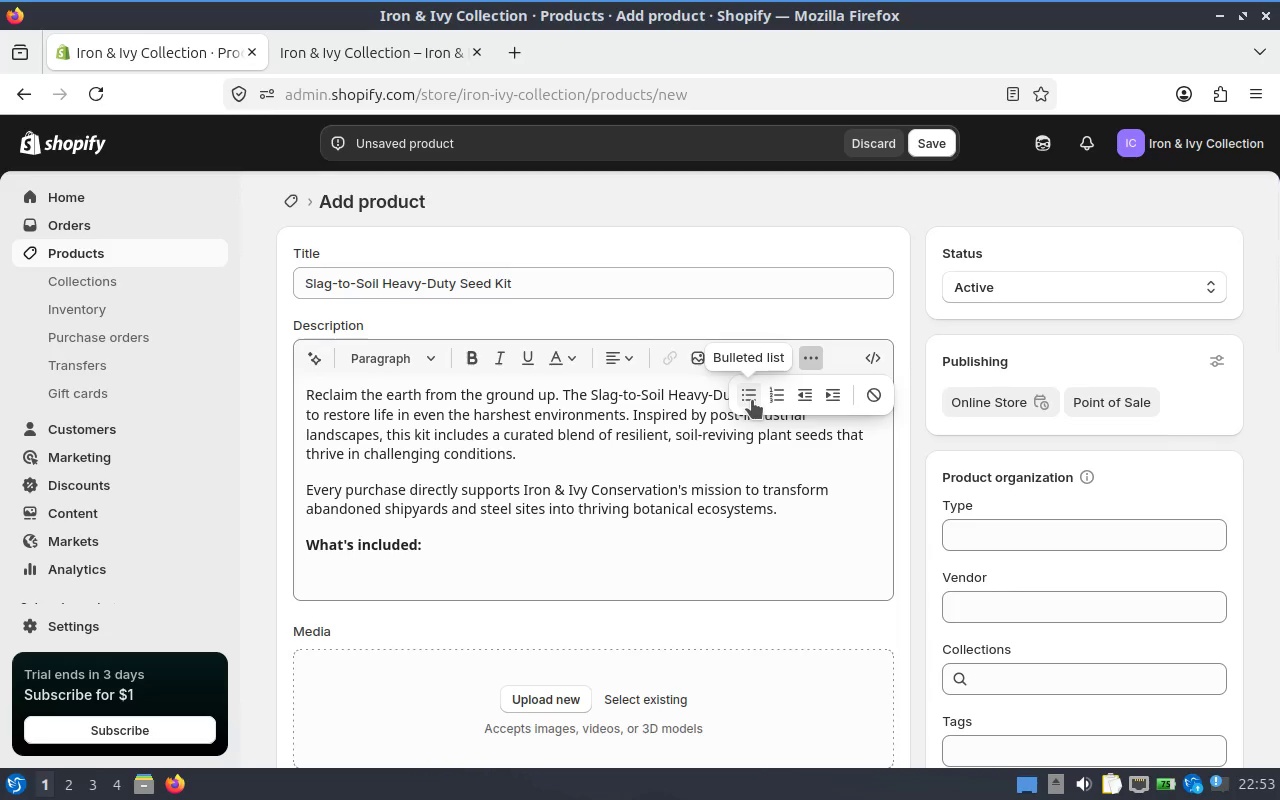 
left_click([752, 400])
 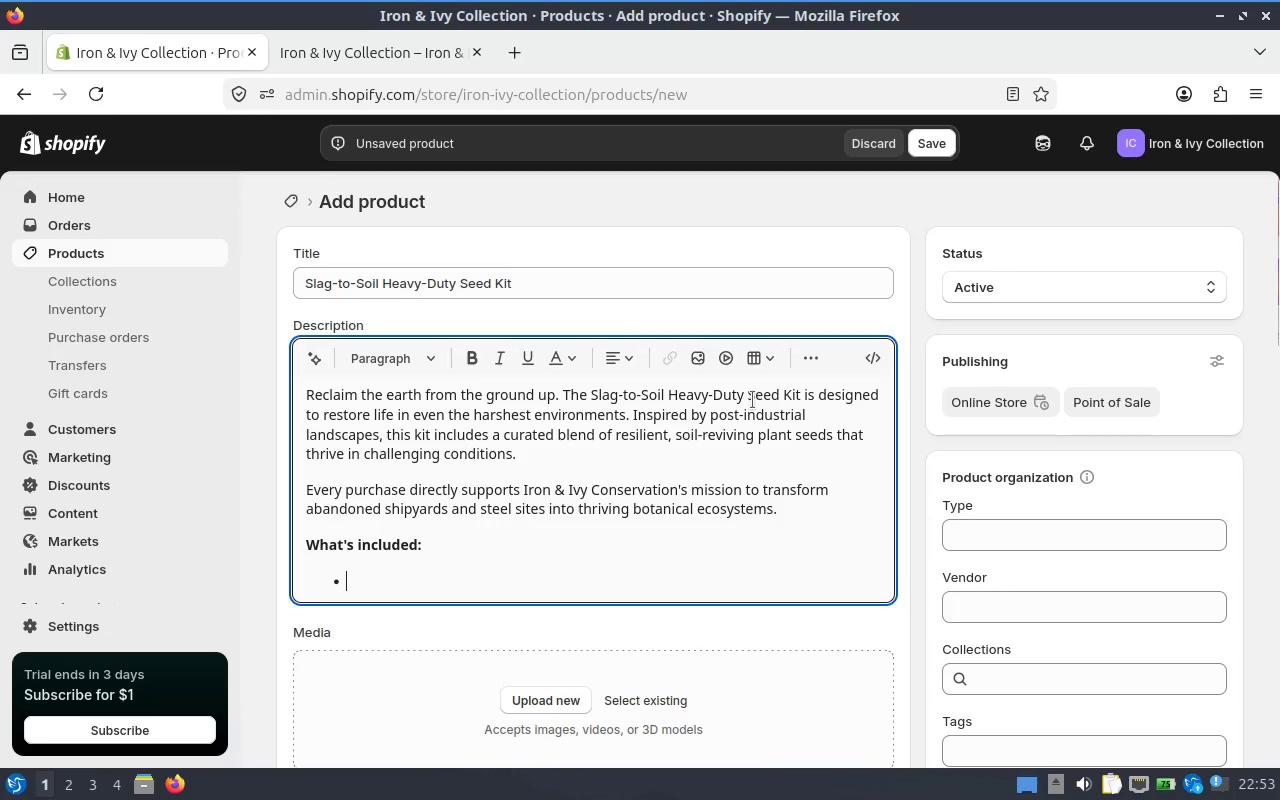 
type(A mix of hardy, soil-regenerating seeds)
 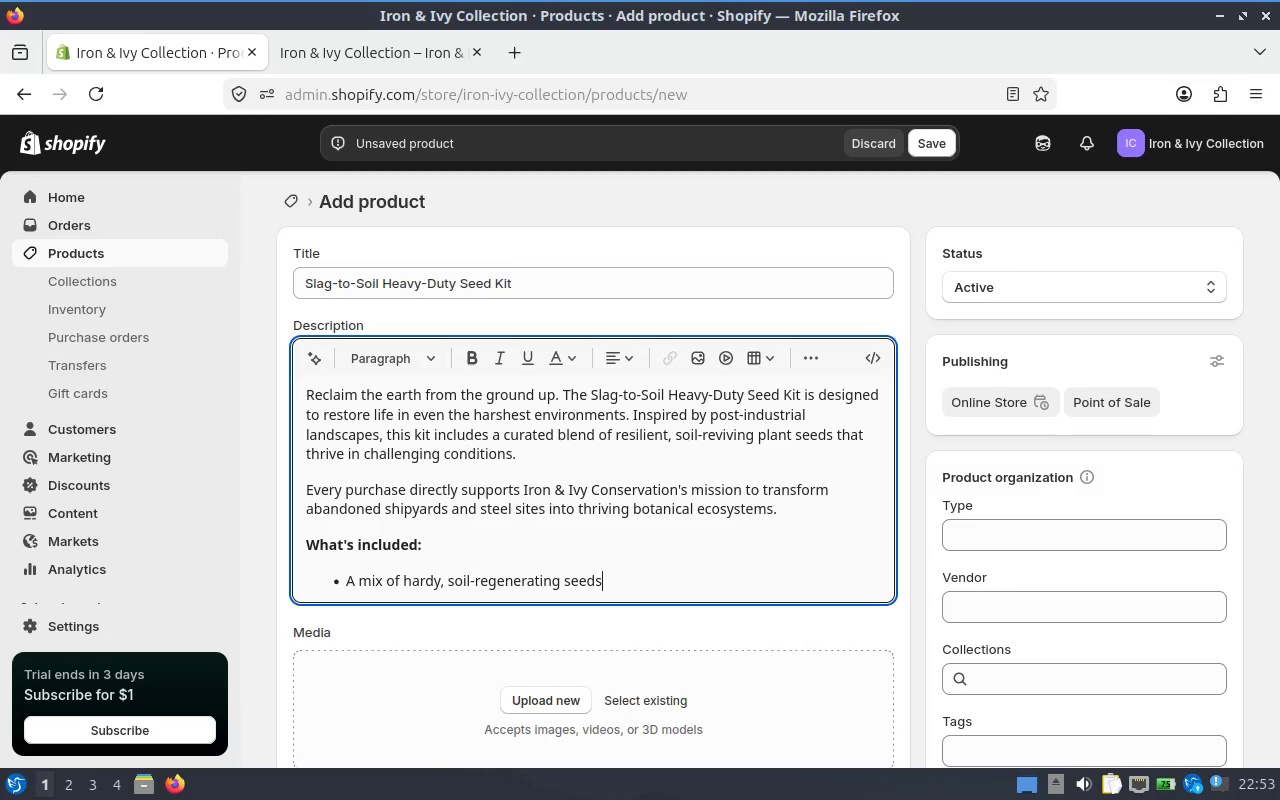 
key(Enter)
 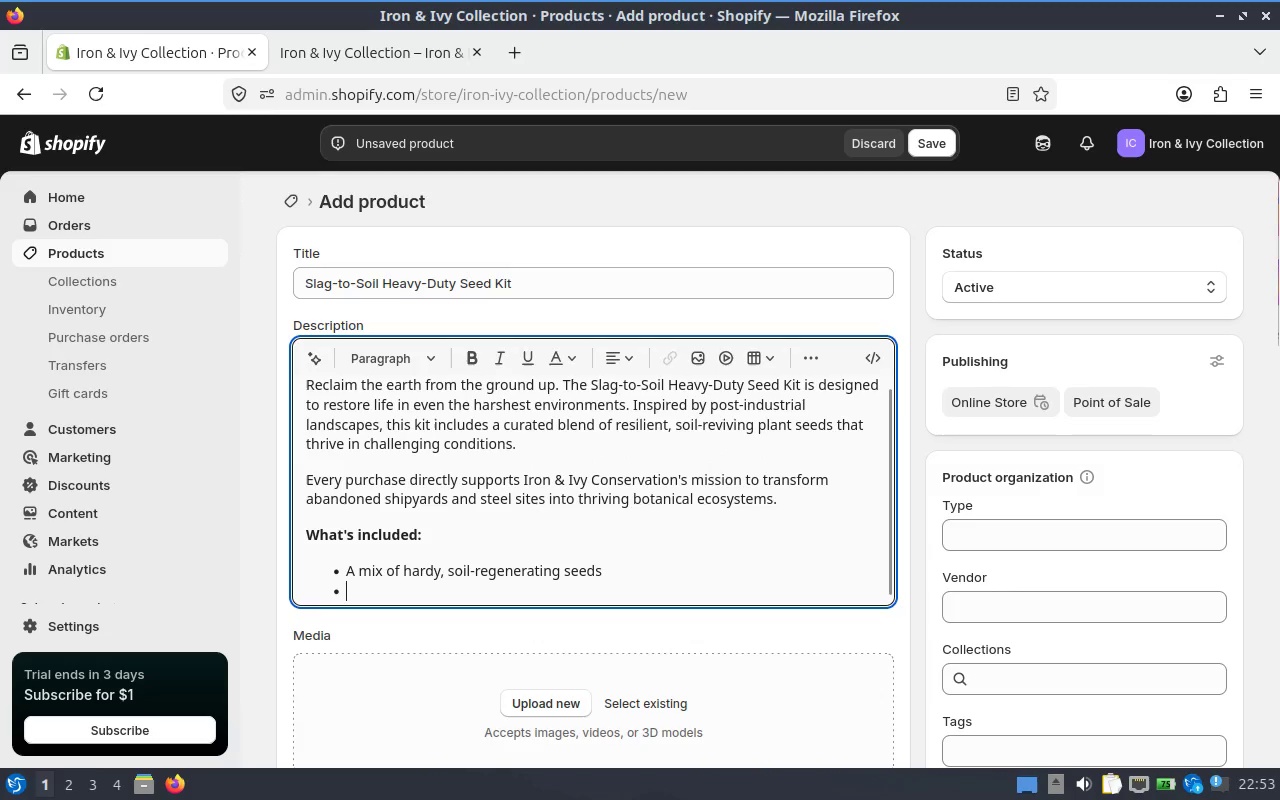 
type(Planting guide for industrial and urban environments)
 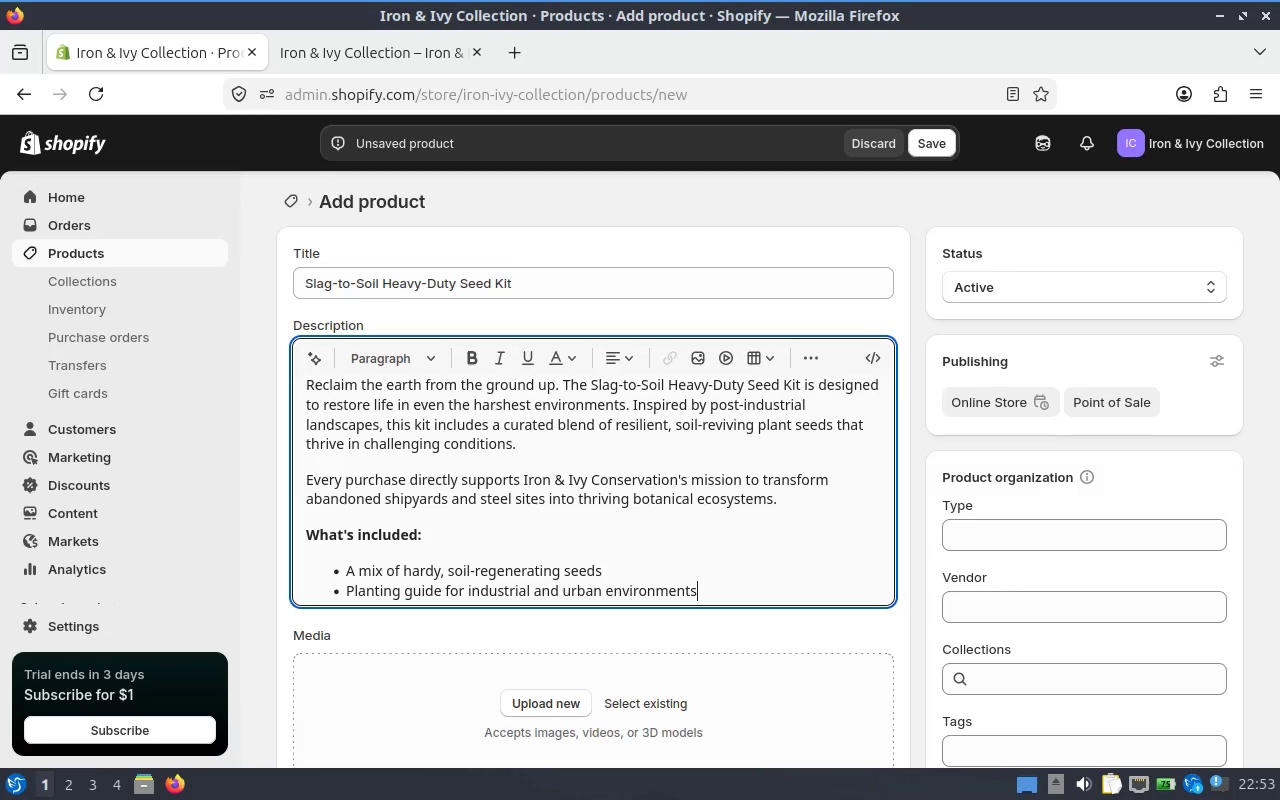 
key(Enter)
 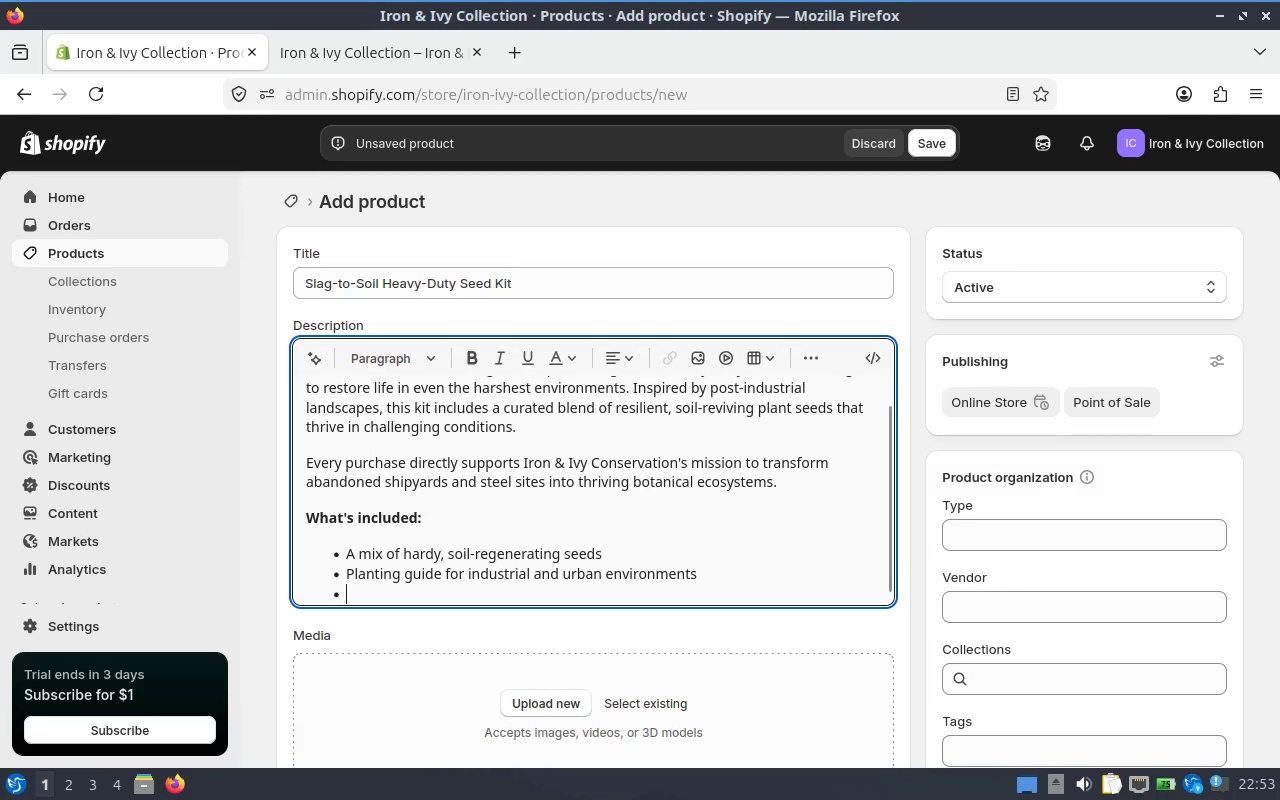 
type(Eco-friendly packaging)
 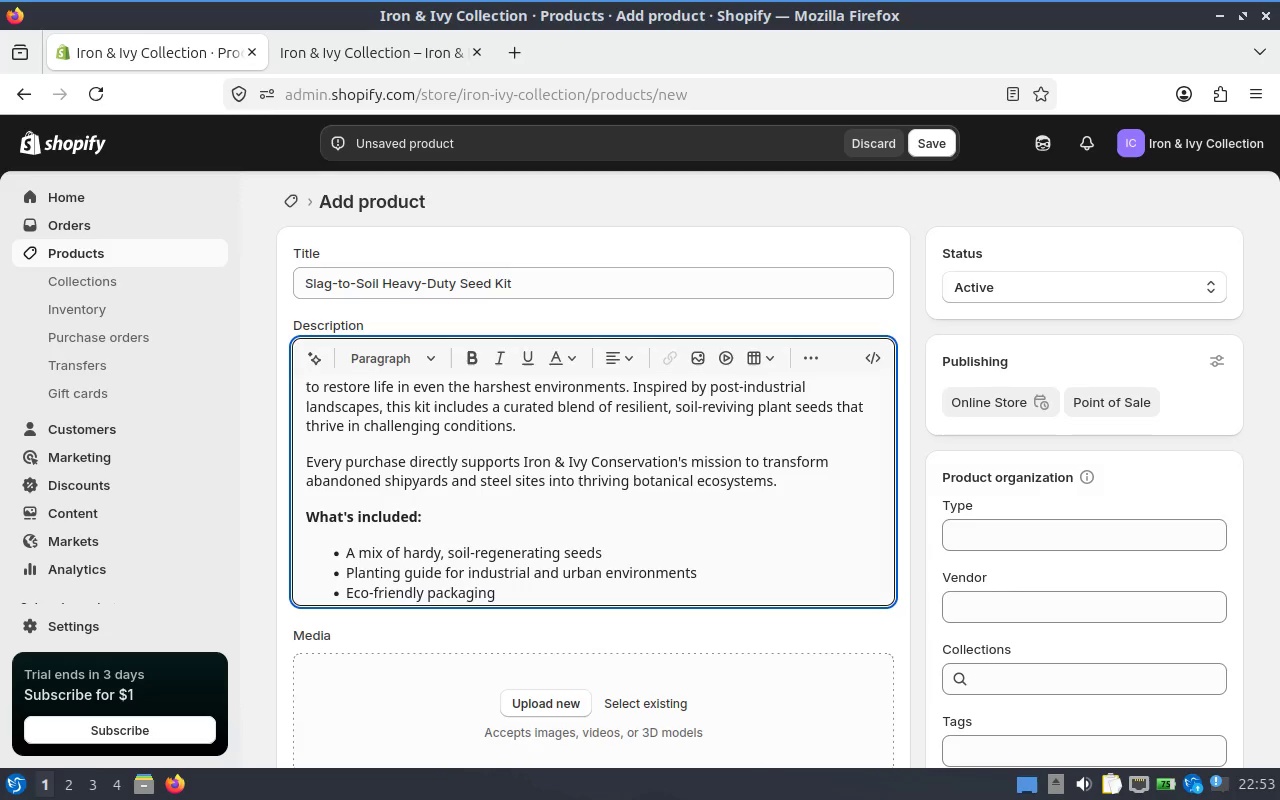 
key(Enter)
 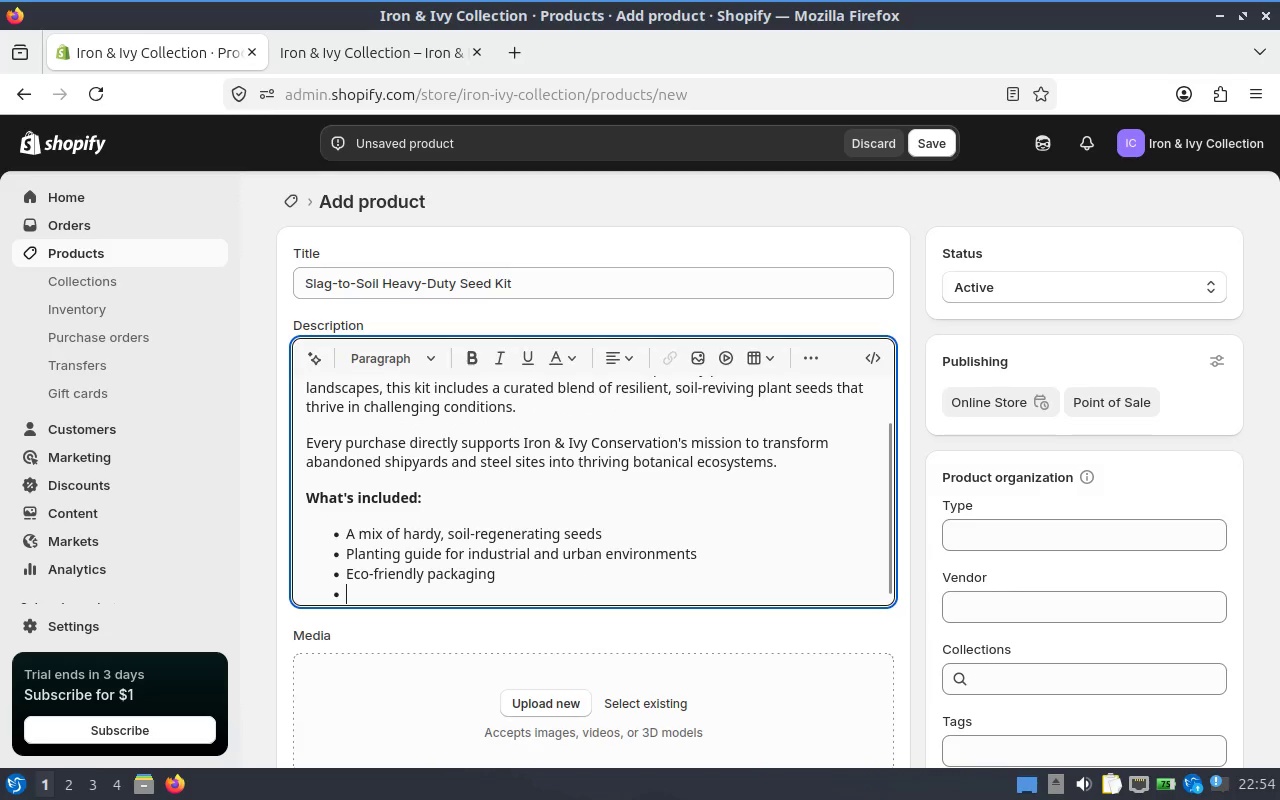 
key(Enter)
 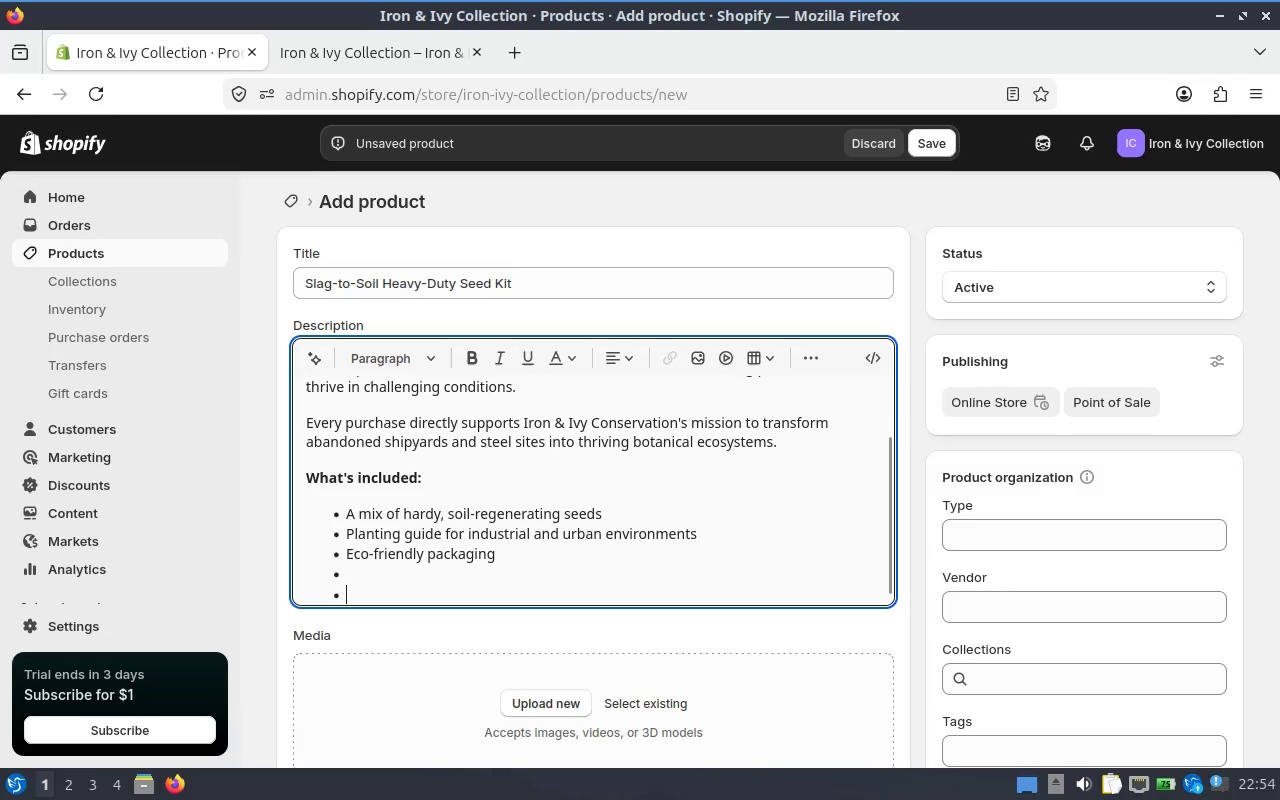 
key(Backspace)
 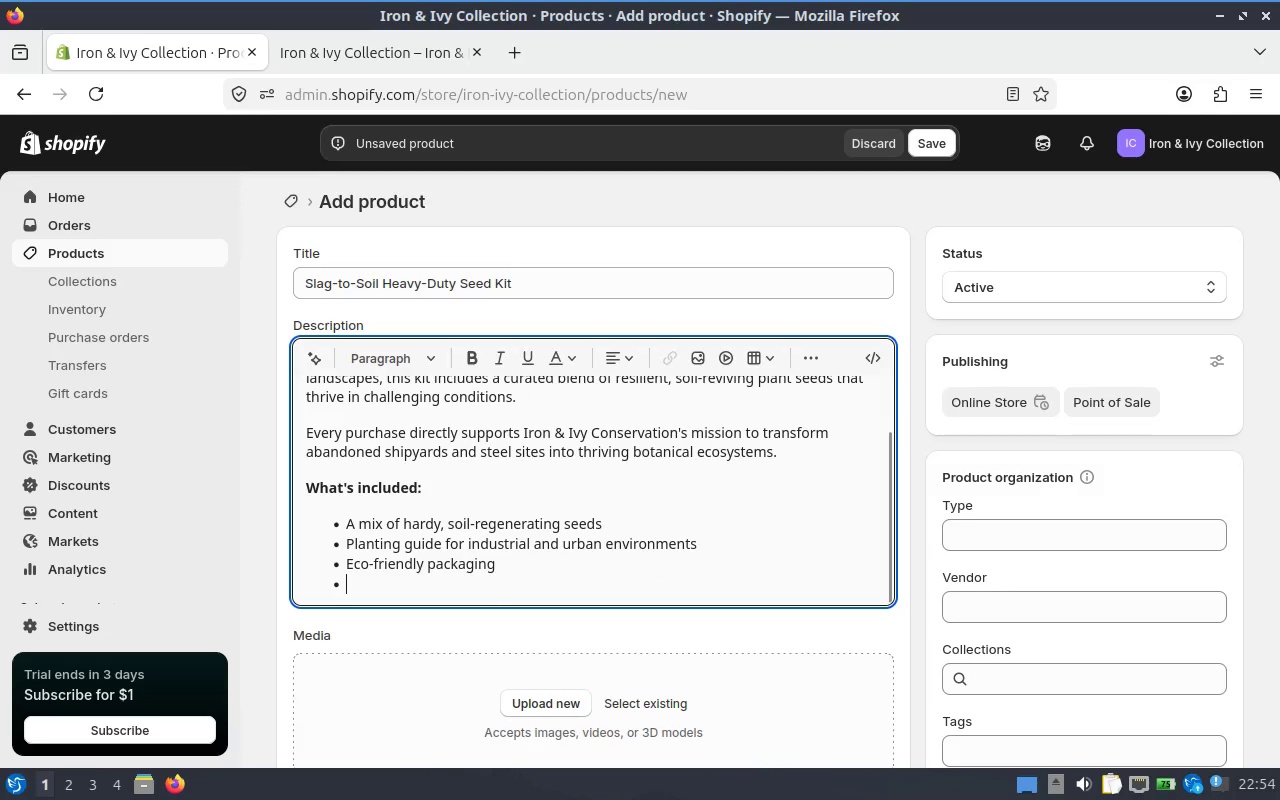 
key(Backspace)
 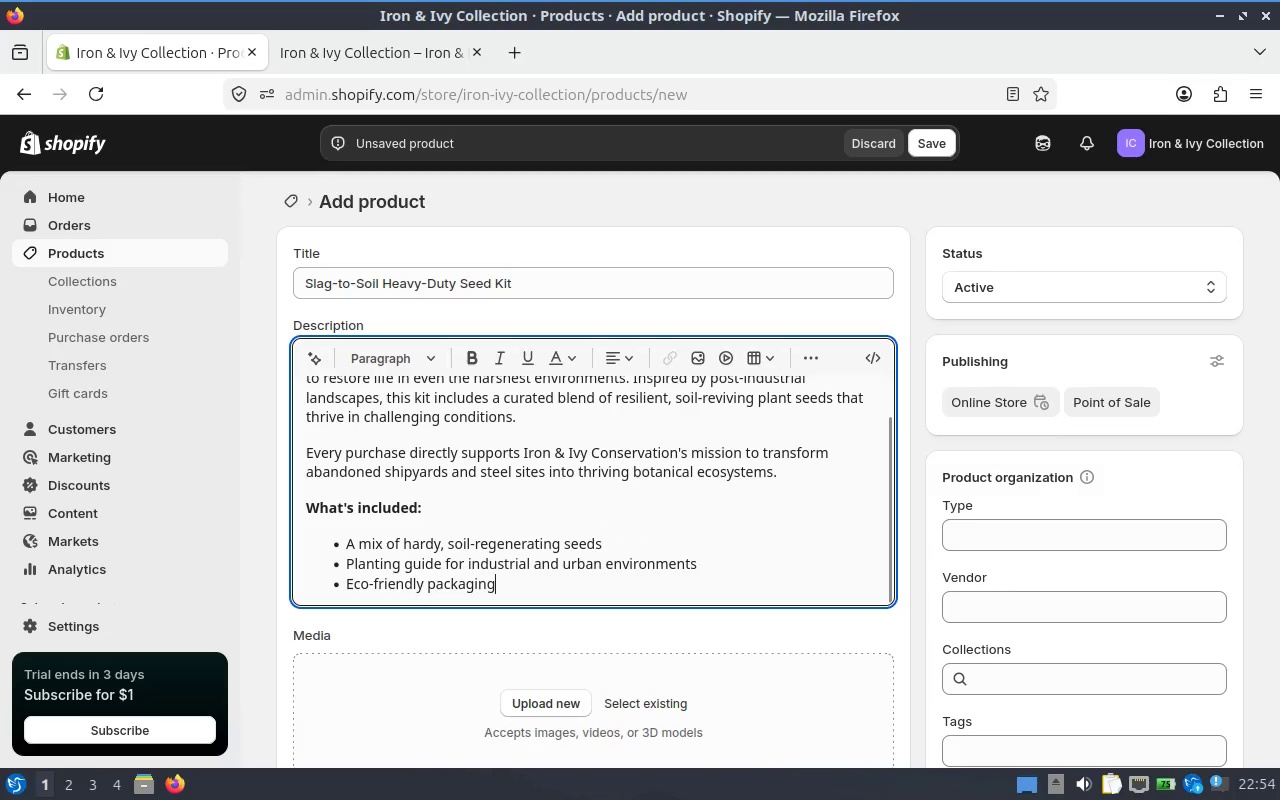 
key(Shift+Enter)
 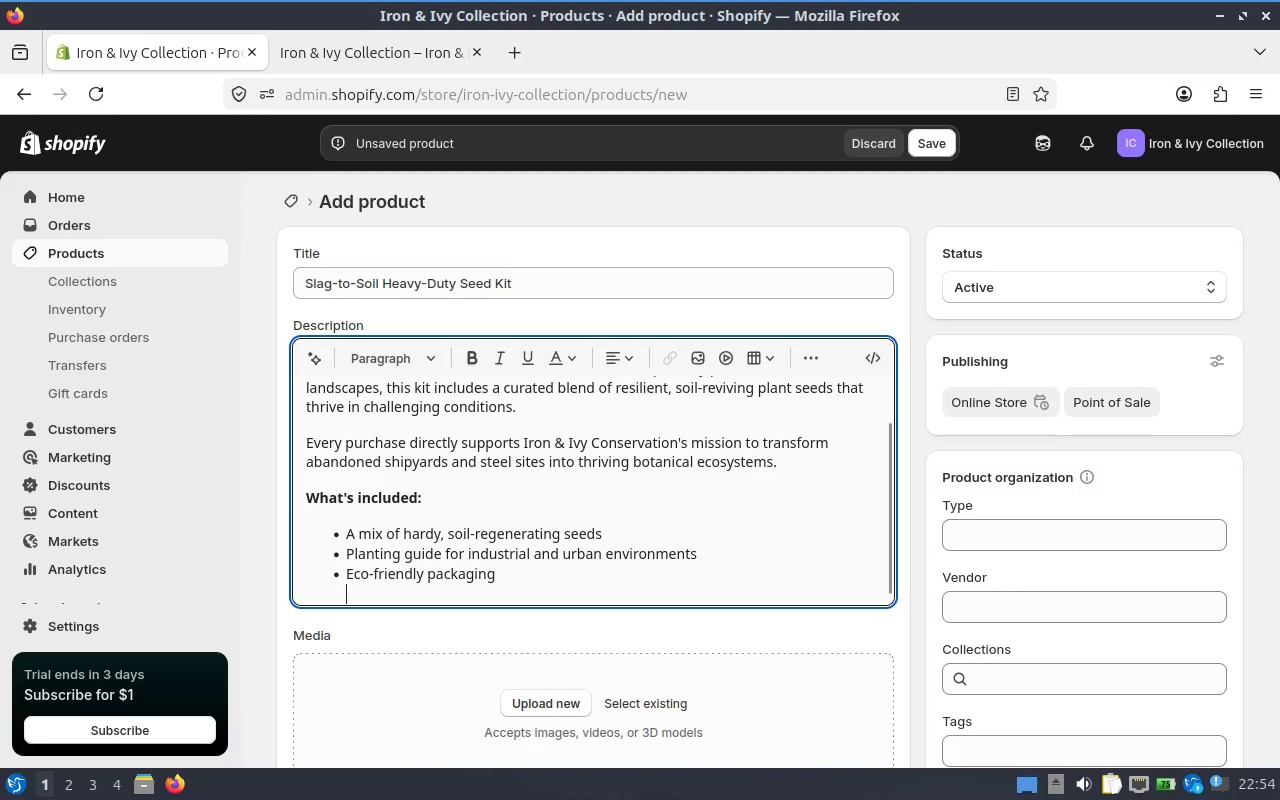 
key(Backspace)
 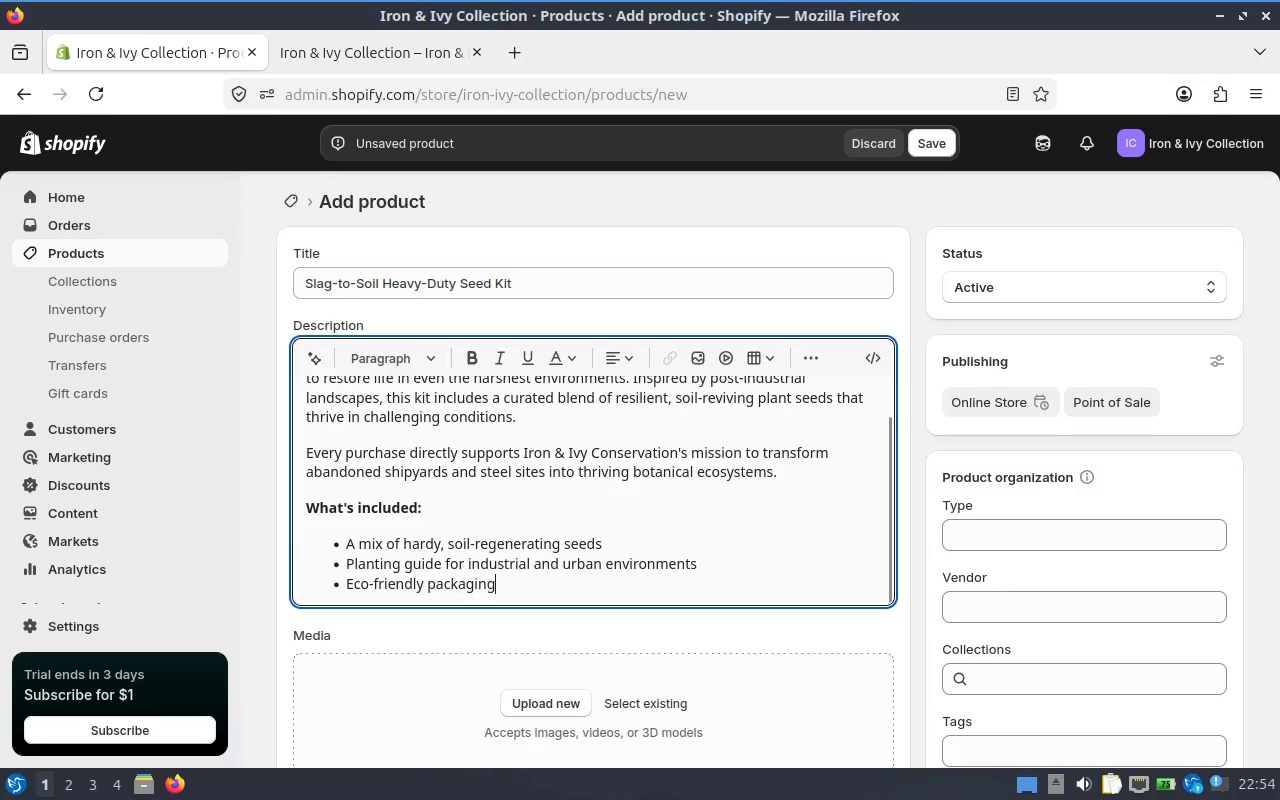 
key(Shift+Enter)
 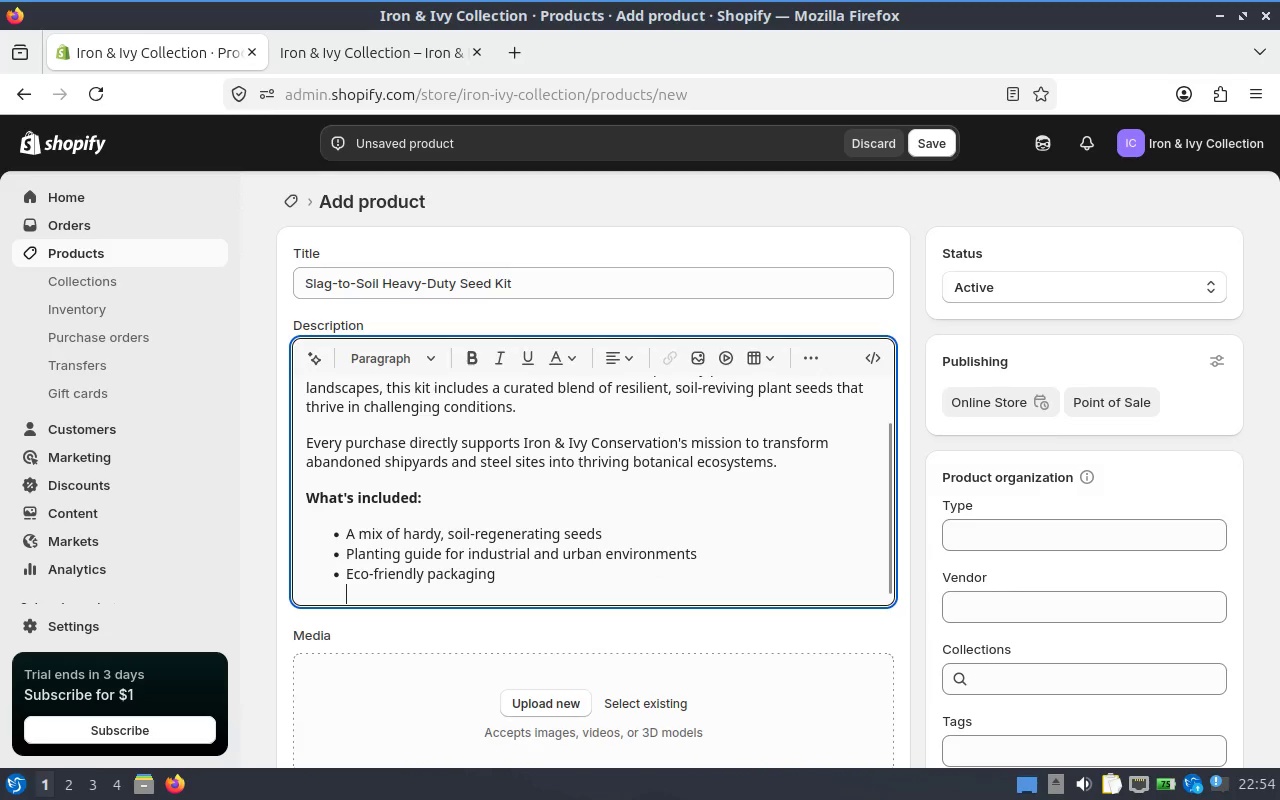 
key(Shift+Backspace)
 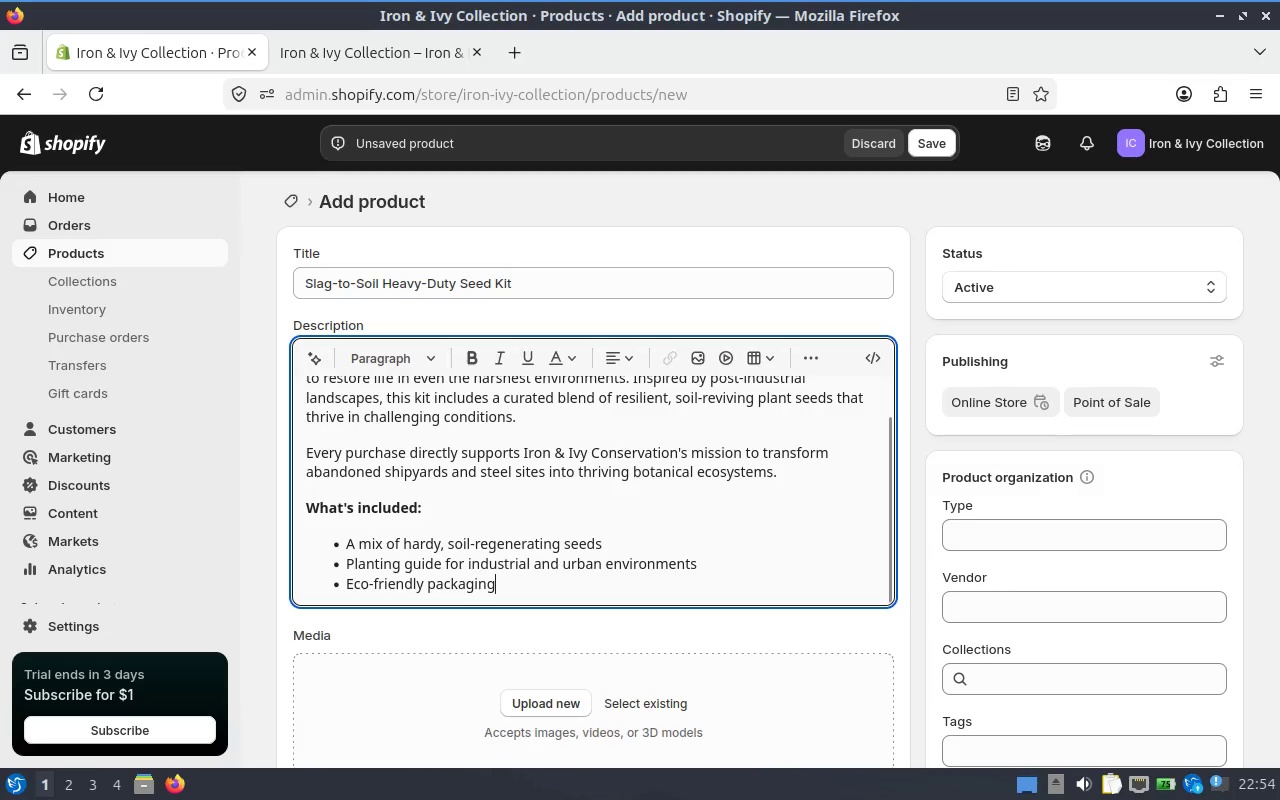 
key(Shift+Enter)
 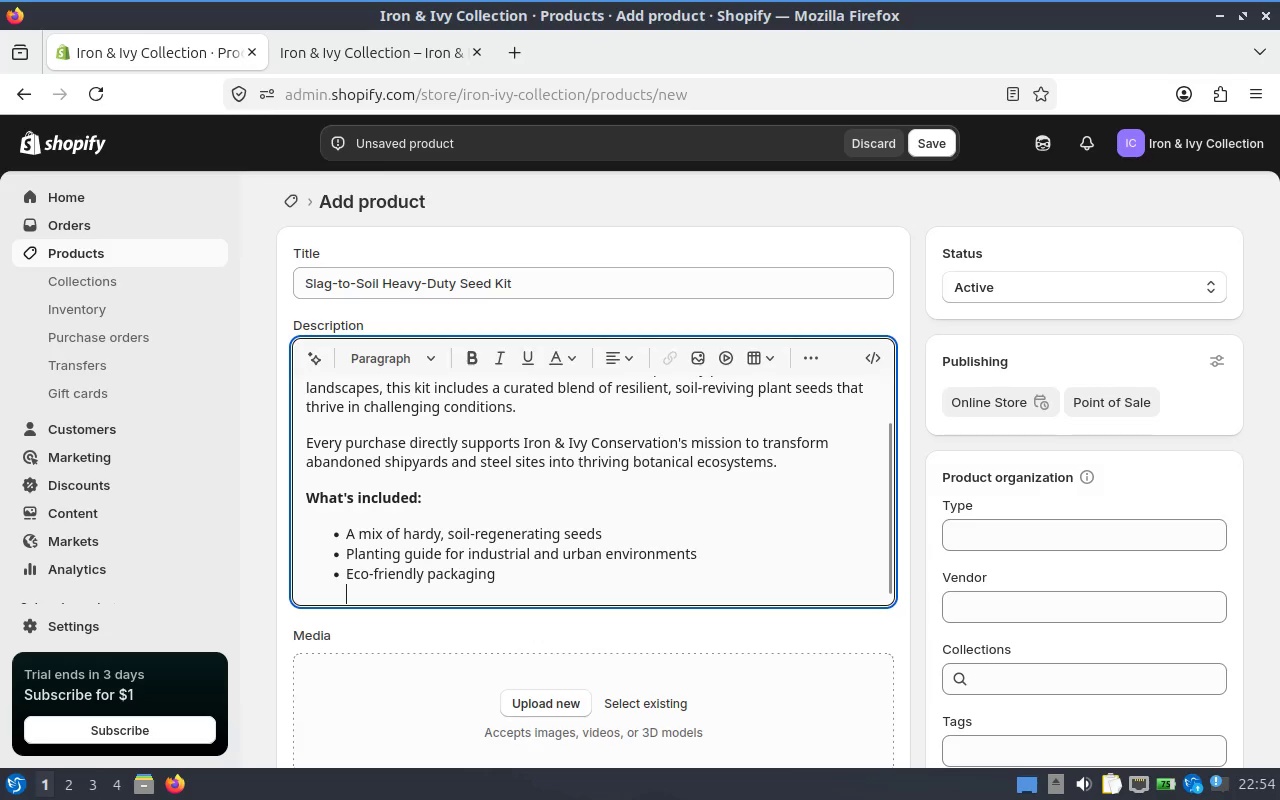 
key(ArrowLeft)
 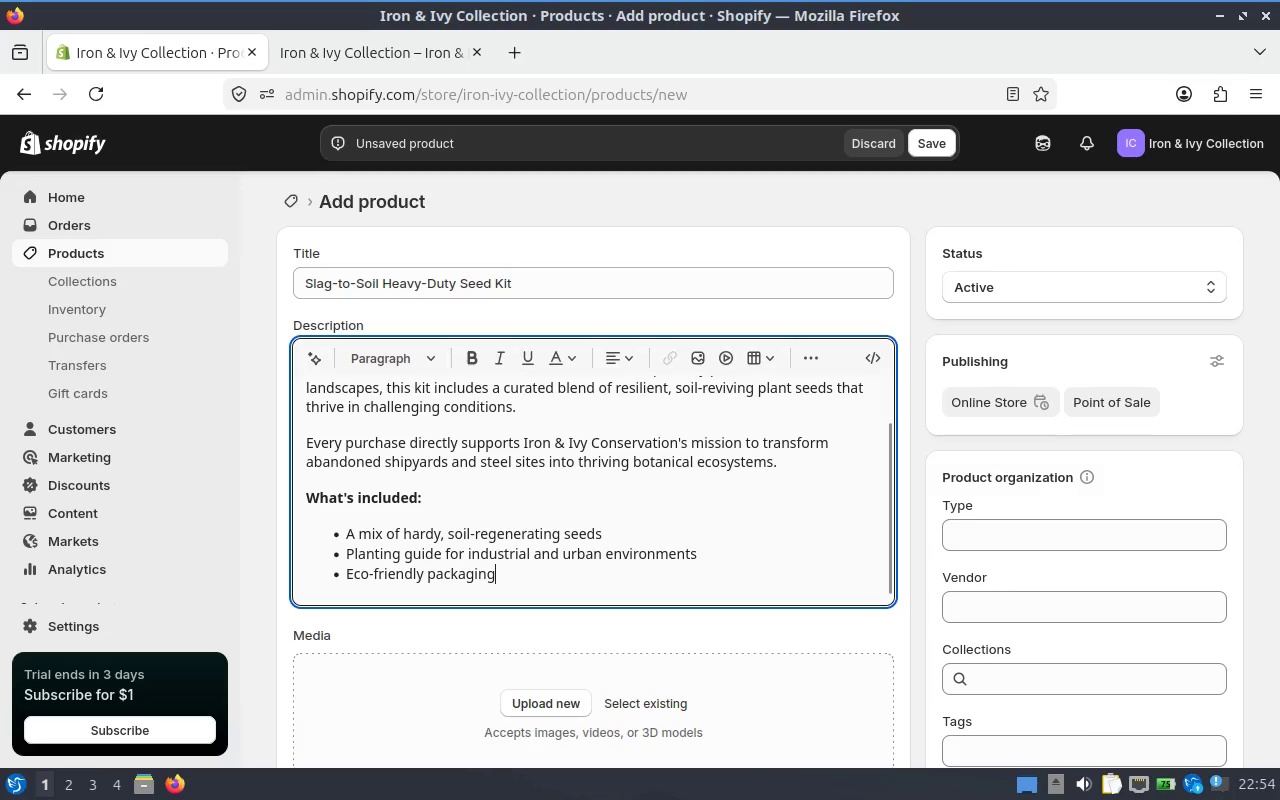 
key(ArrowRight)
 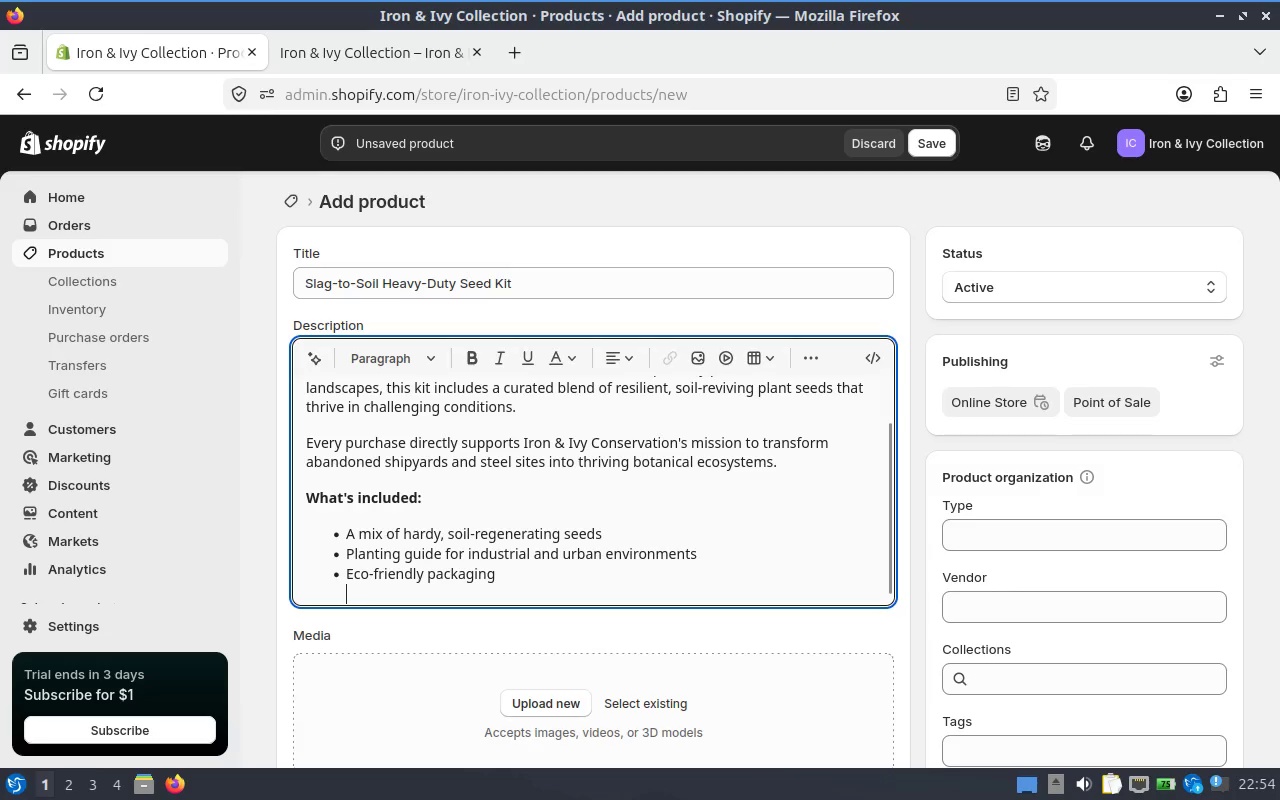 
key(ArrowRight)
 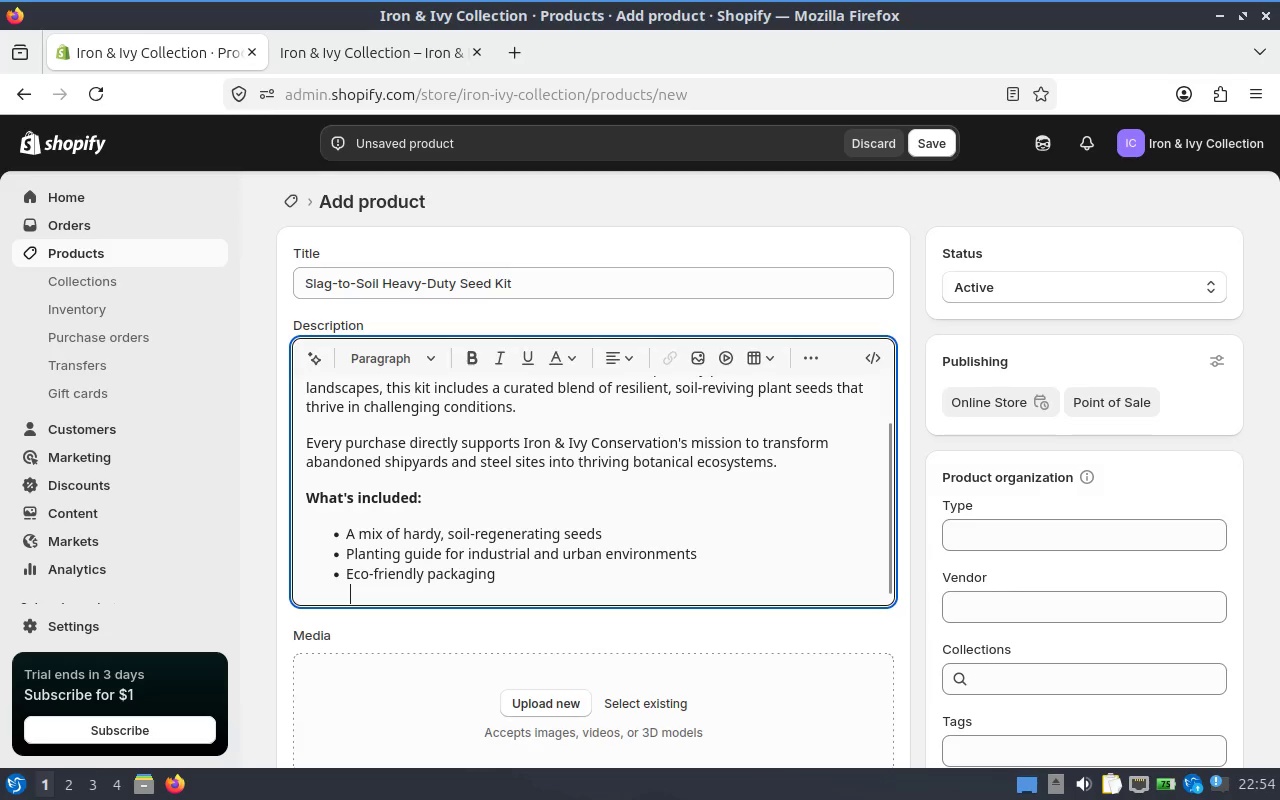 
key(ArrowLeft)
 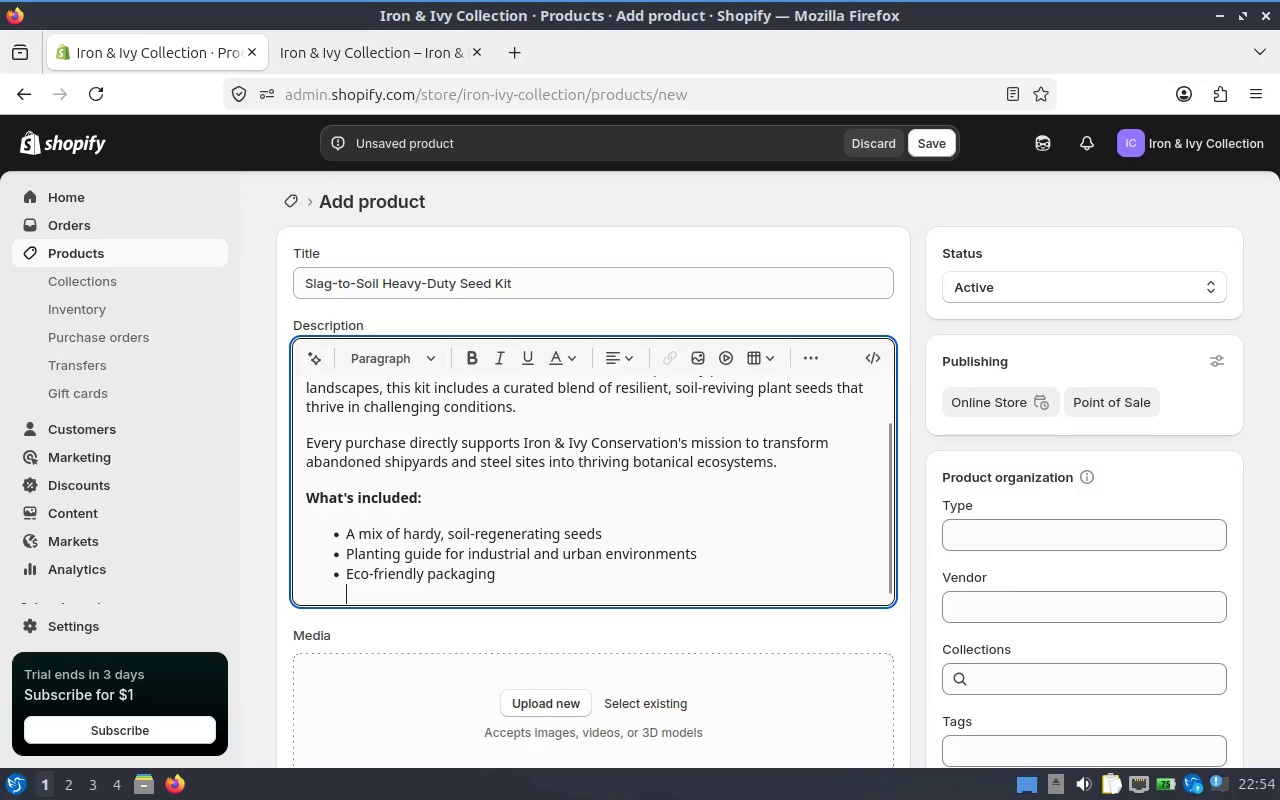 
key(ArrowLeft)
 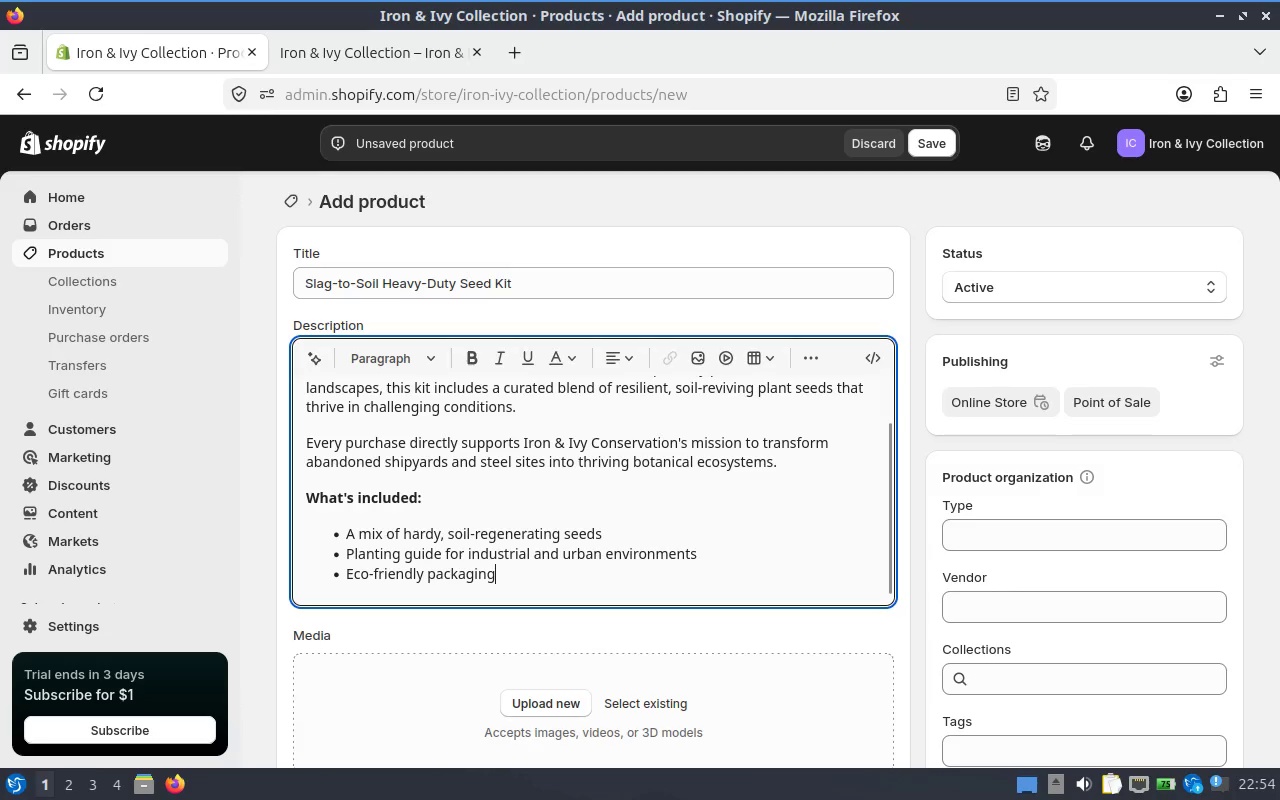 
key(Enter)
 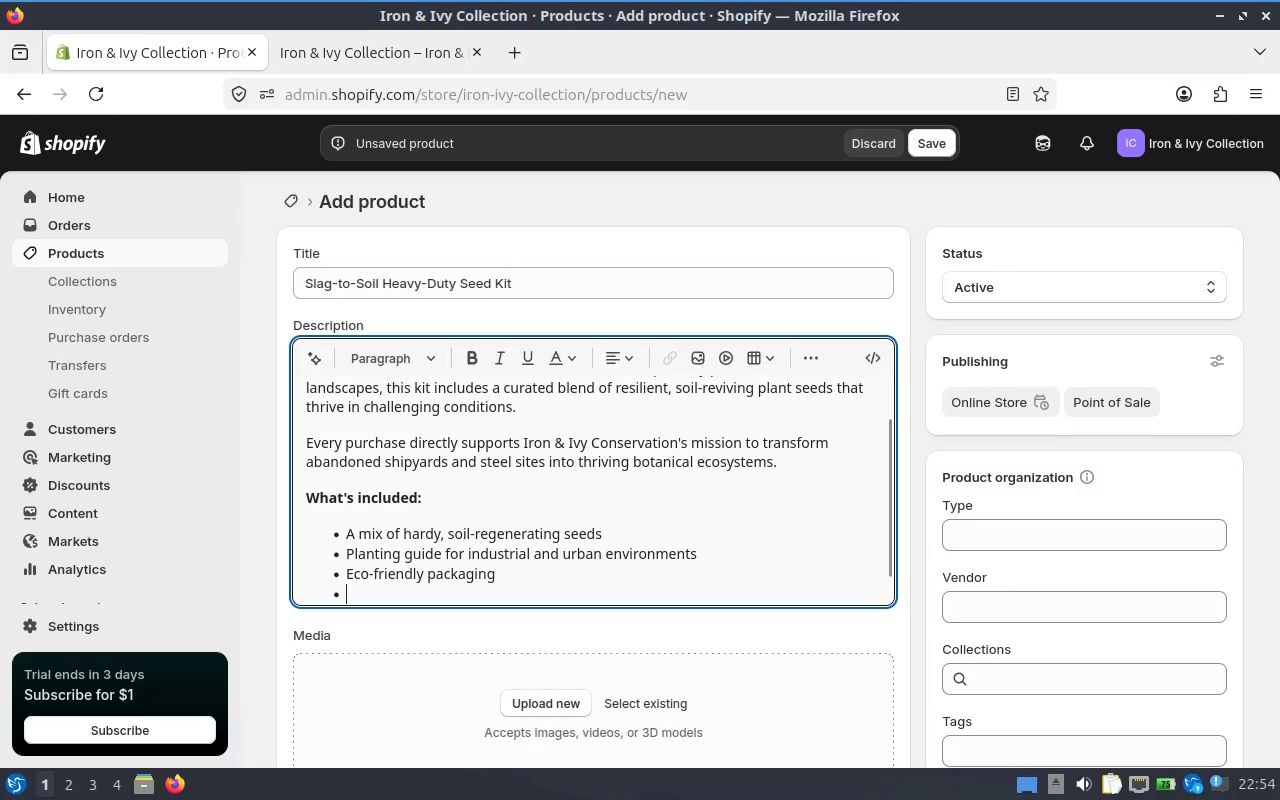 
key(Enter)
 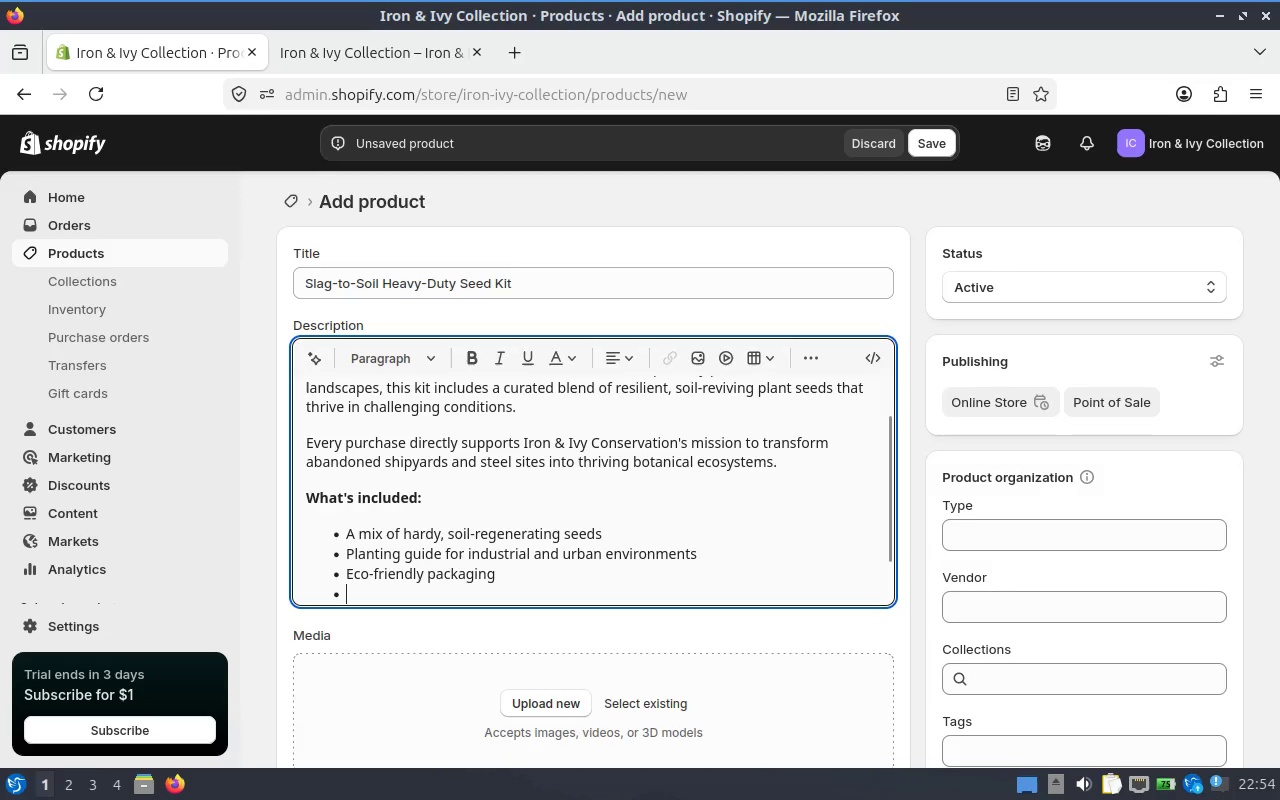 
key(Enter)
 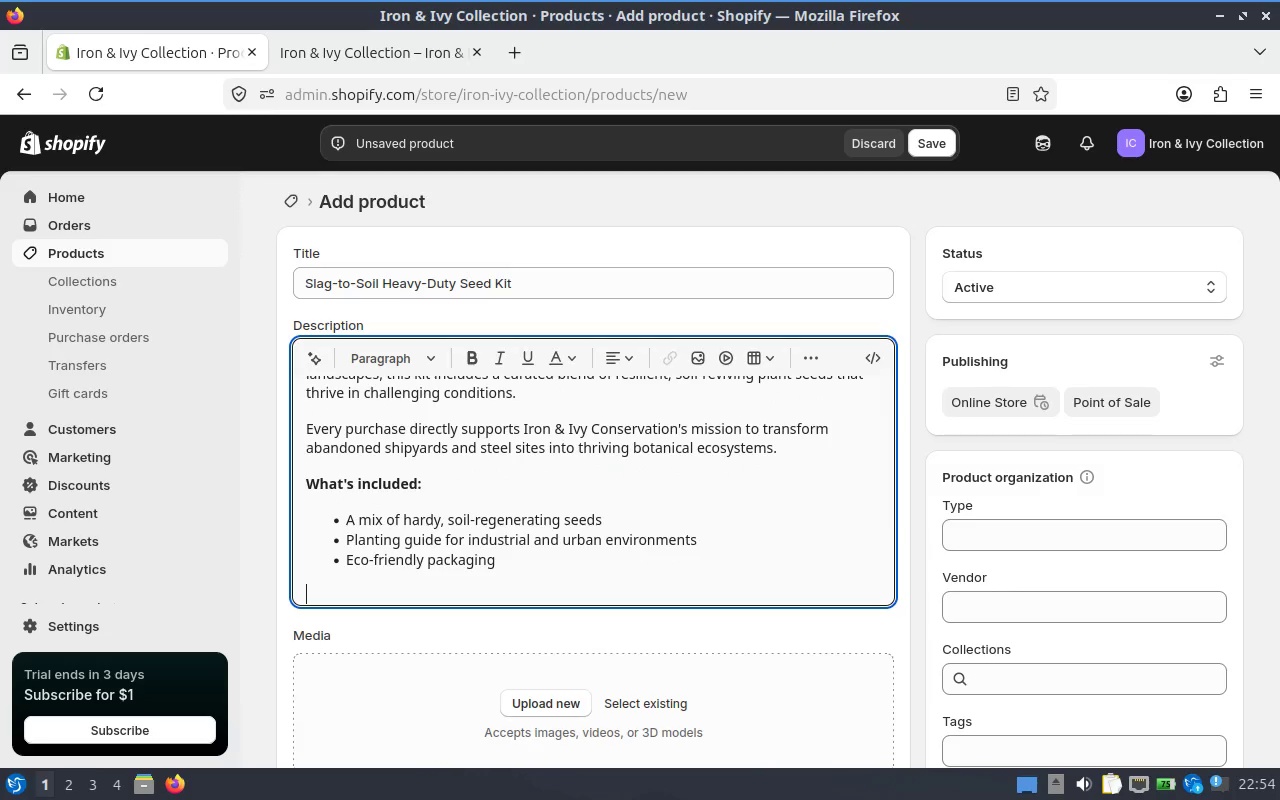 
type(Turn wasteland into green space -- one seed at a time)
 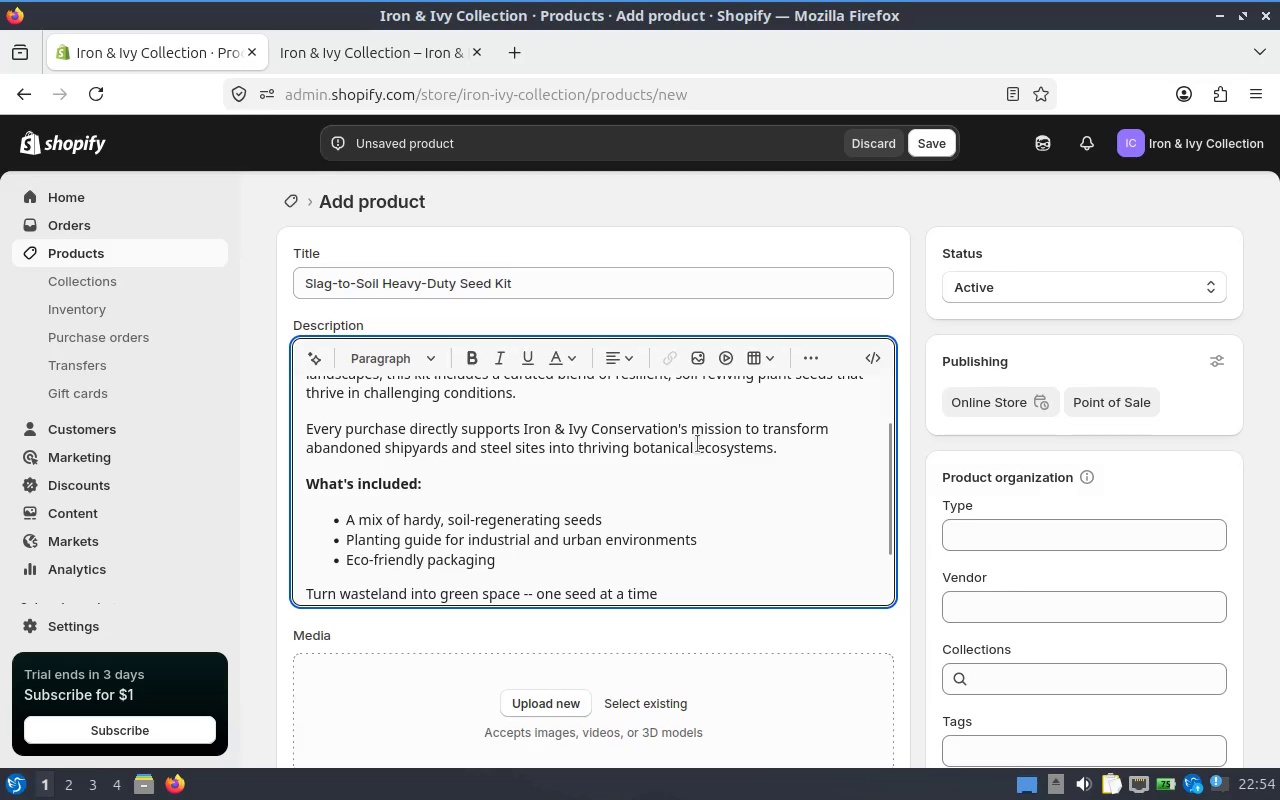 
key(Period)
 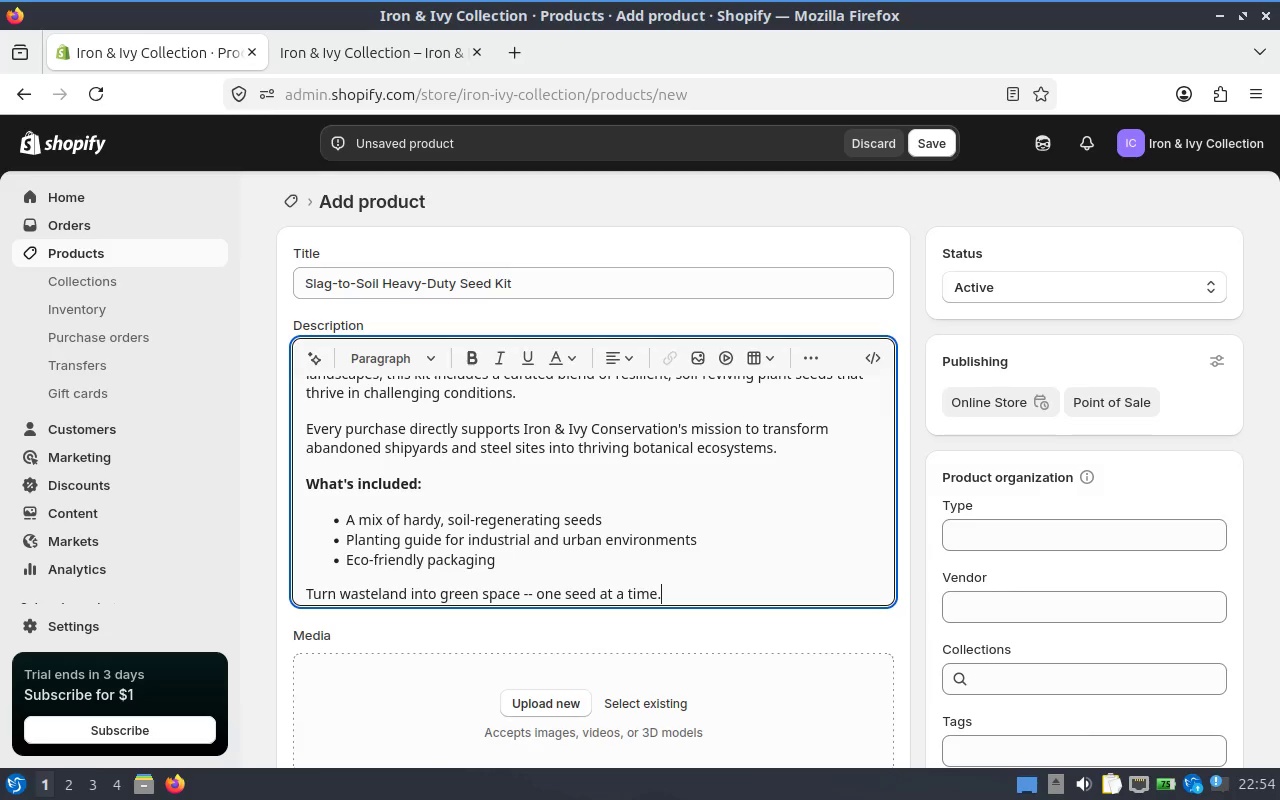 
scroll: coordinate [698, 392], scroll_direction: up, amount: 1.0
 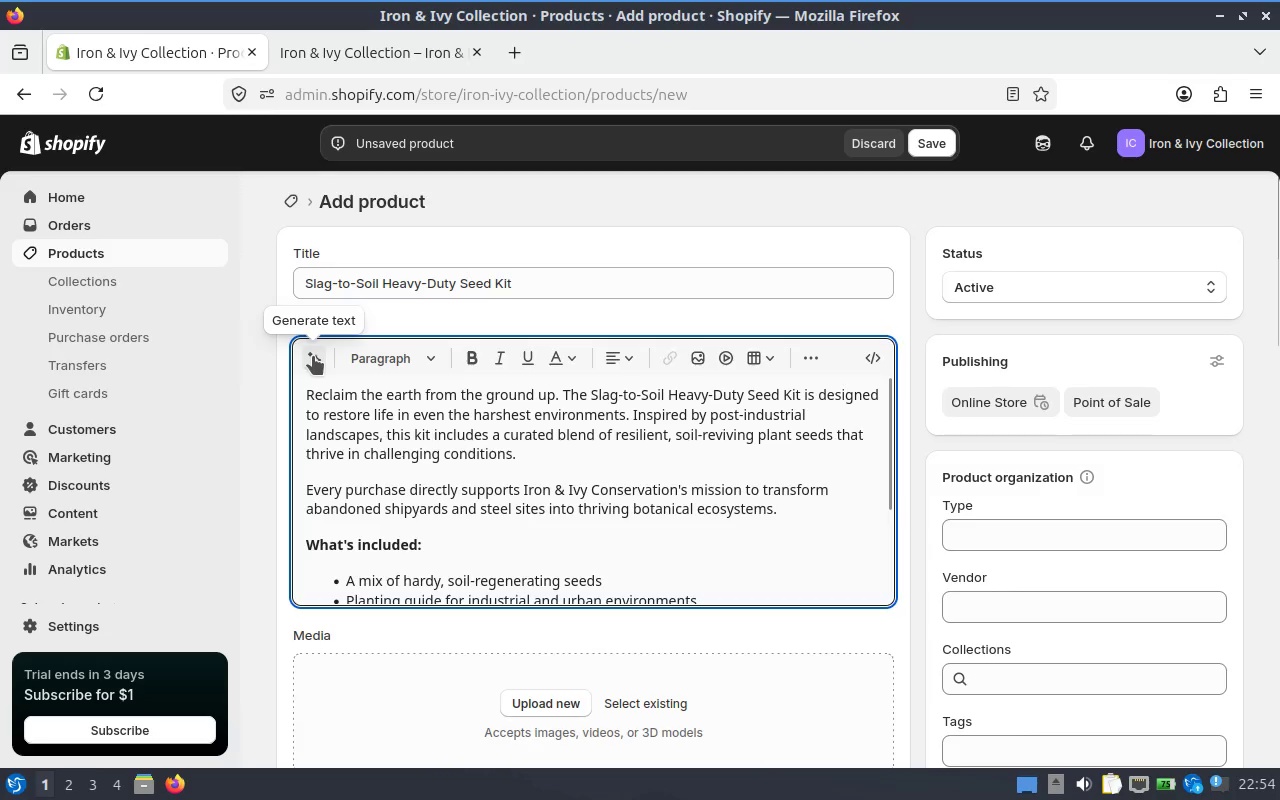 
scroll: coordinate [487, 518], scroll_direction: down, amount: 4.0
 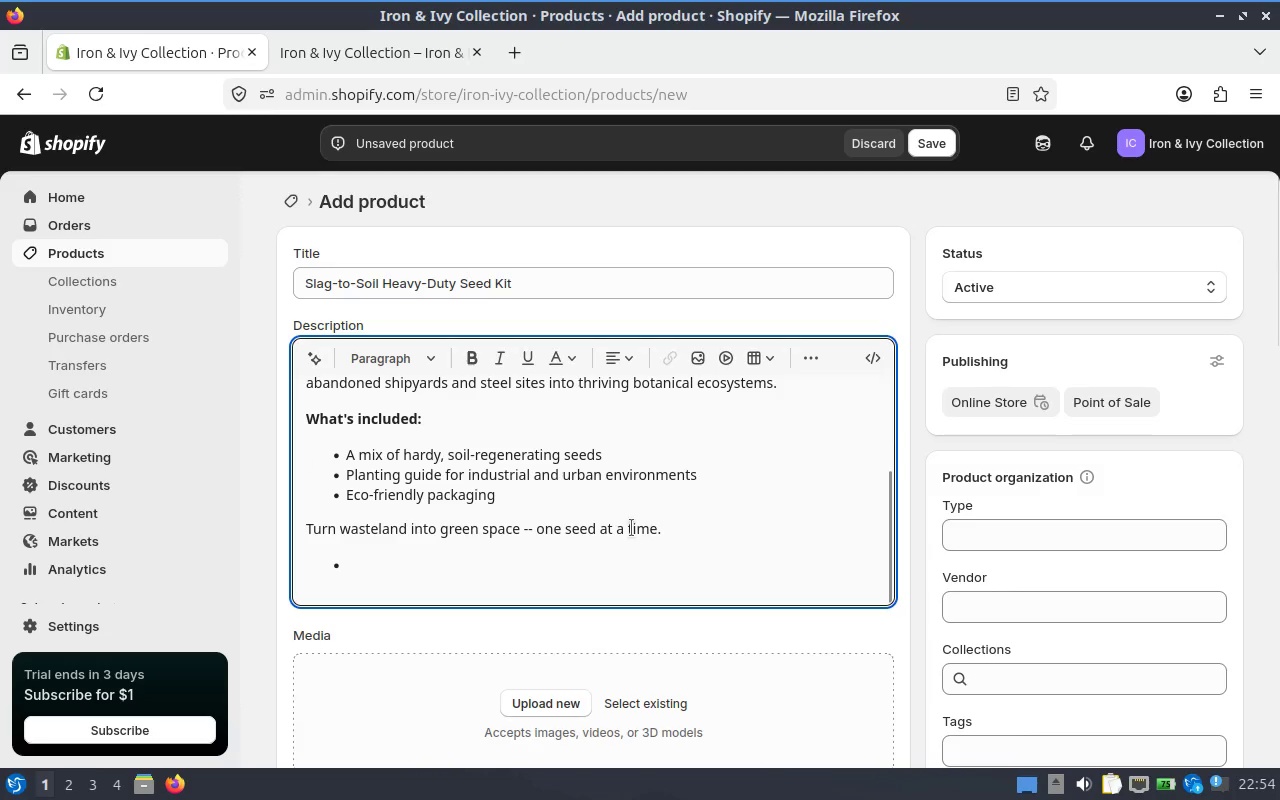 
left_click([531, 555])
 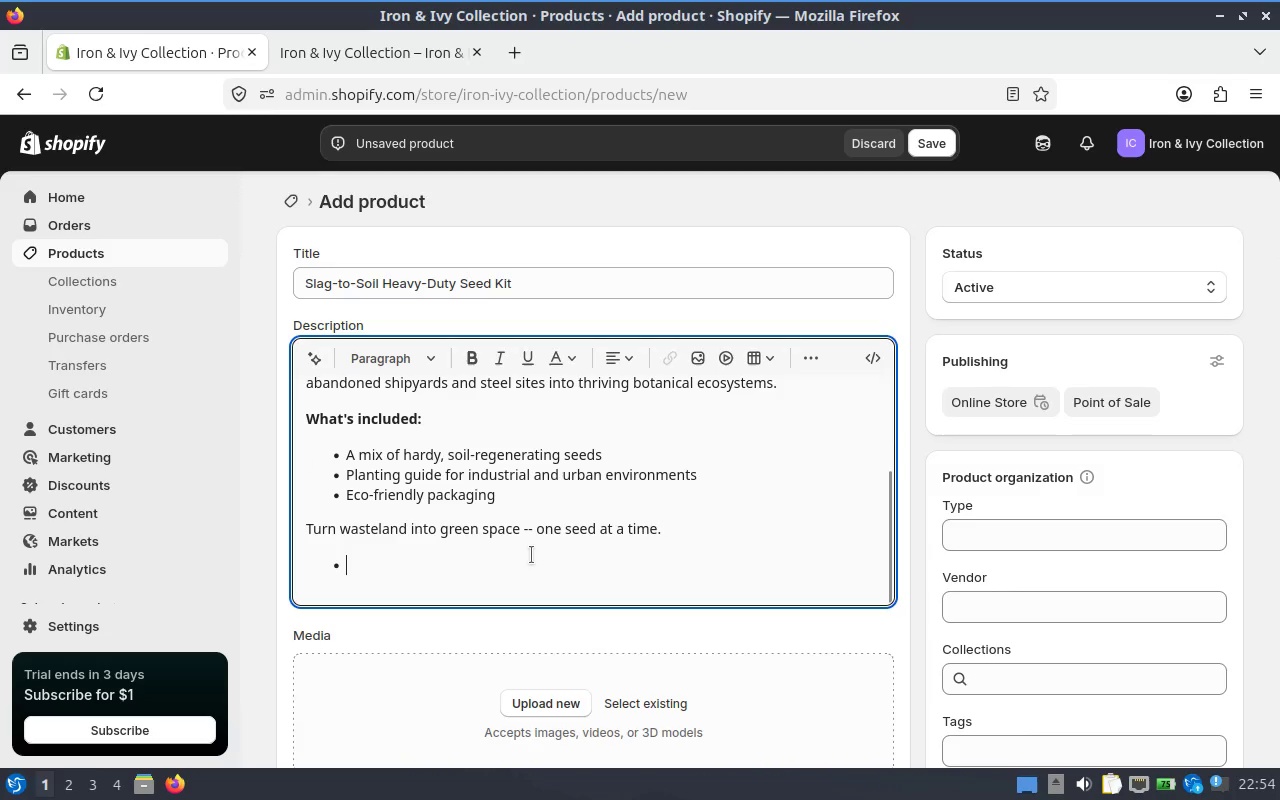 
key(Backspace)
 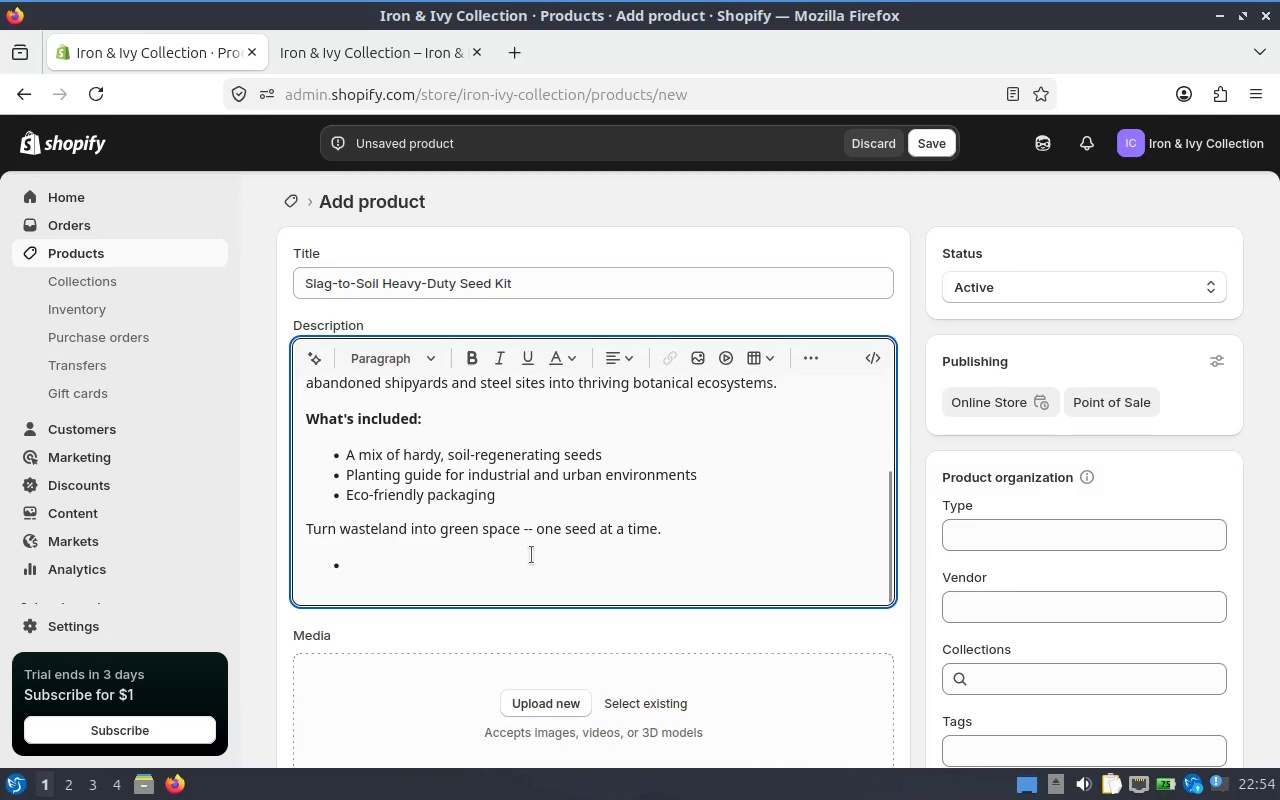 
key(Backspace)
 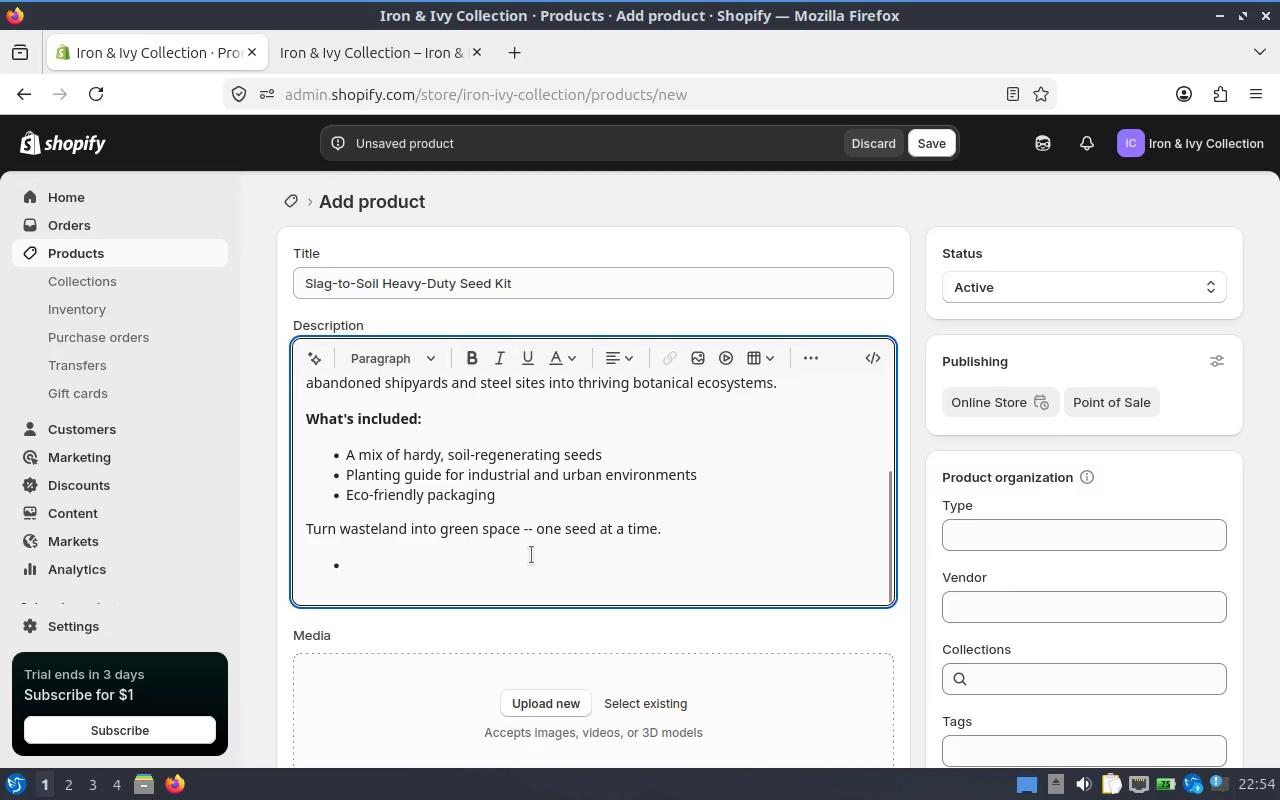 
key(Backspace)
 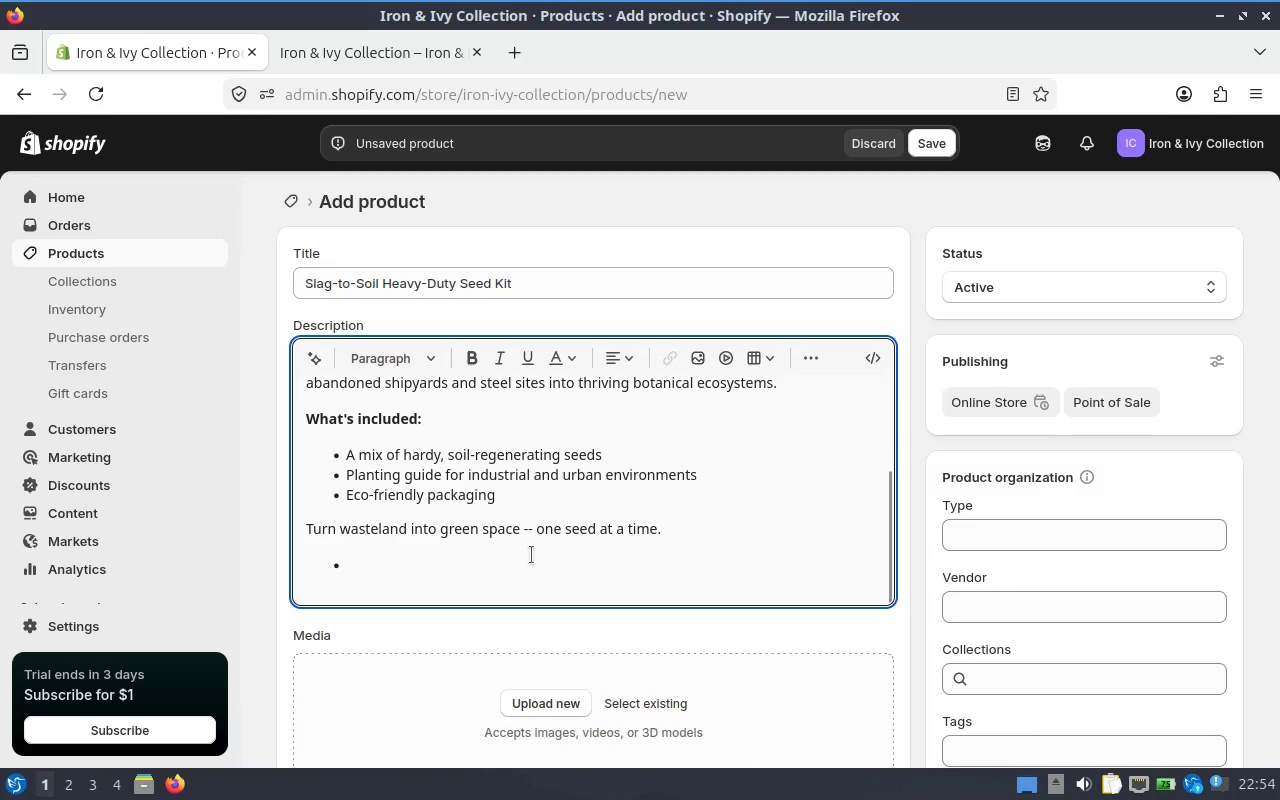 
key(Backspace)
 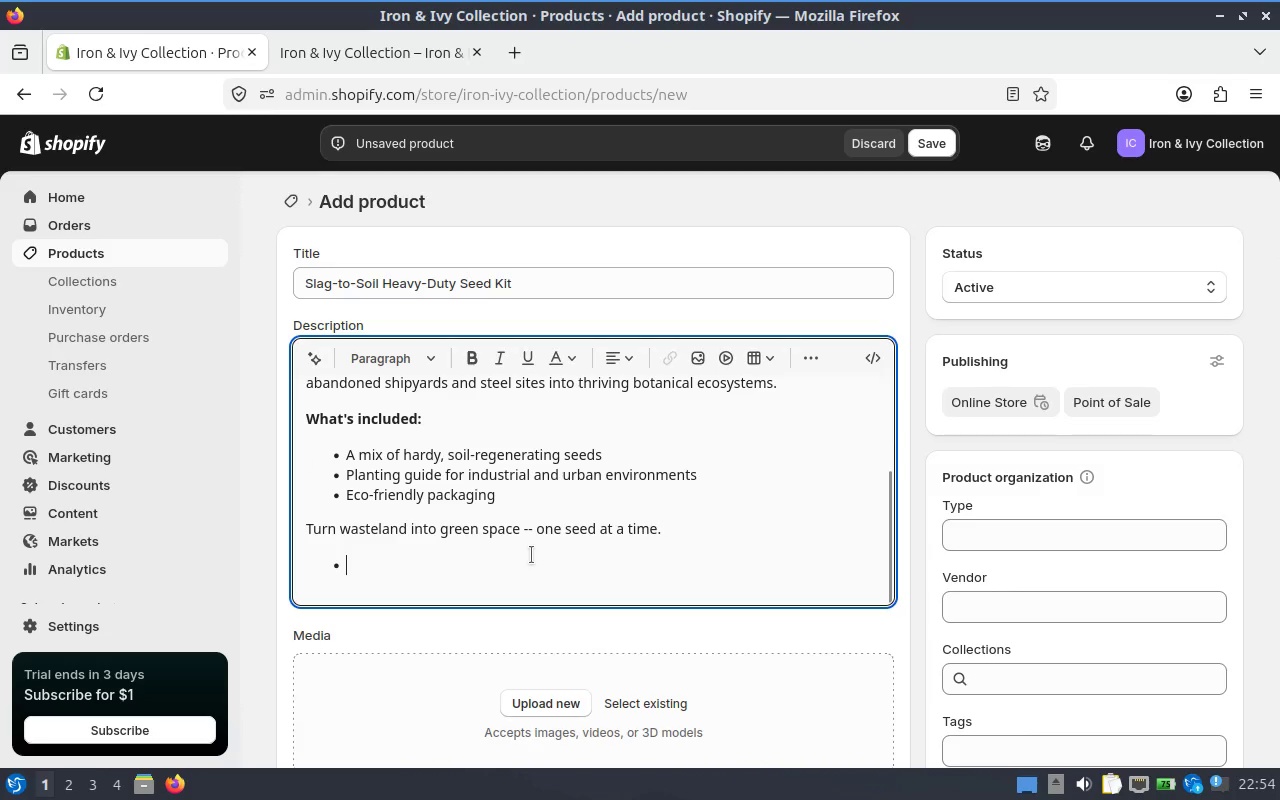 
key(Backspace)
 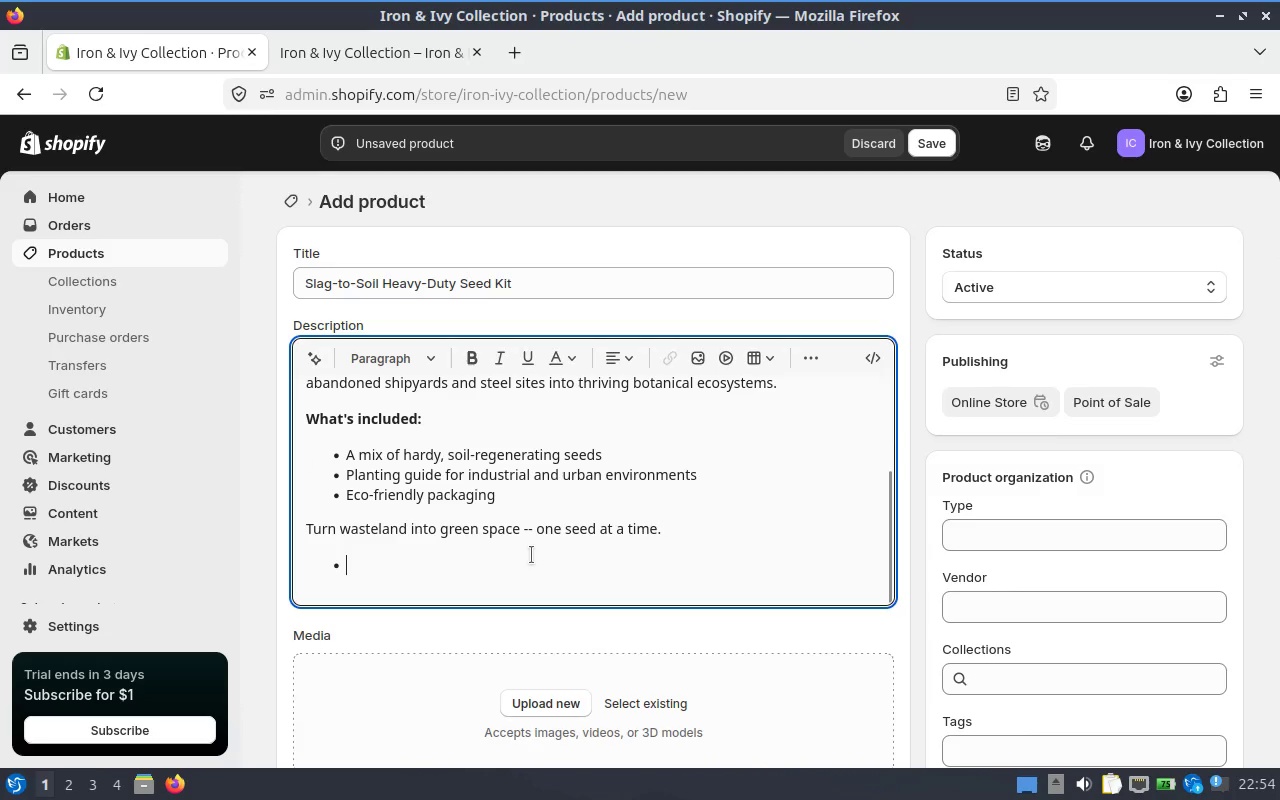 
key(Backspace)
 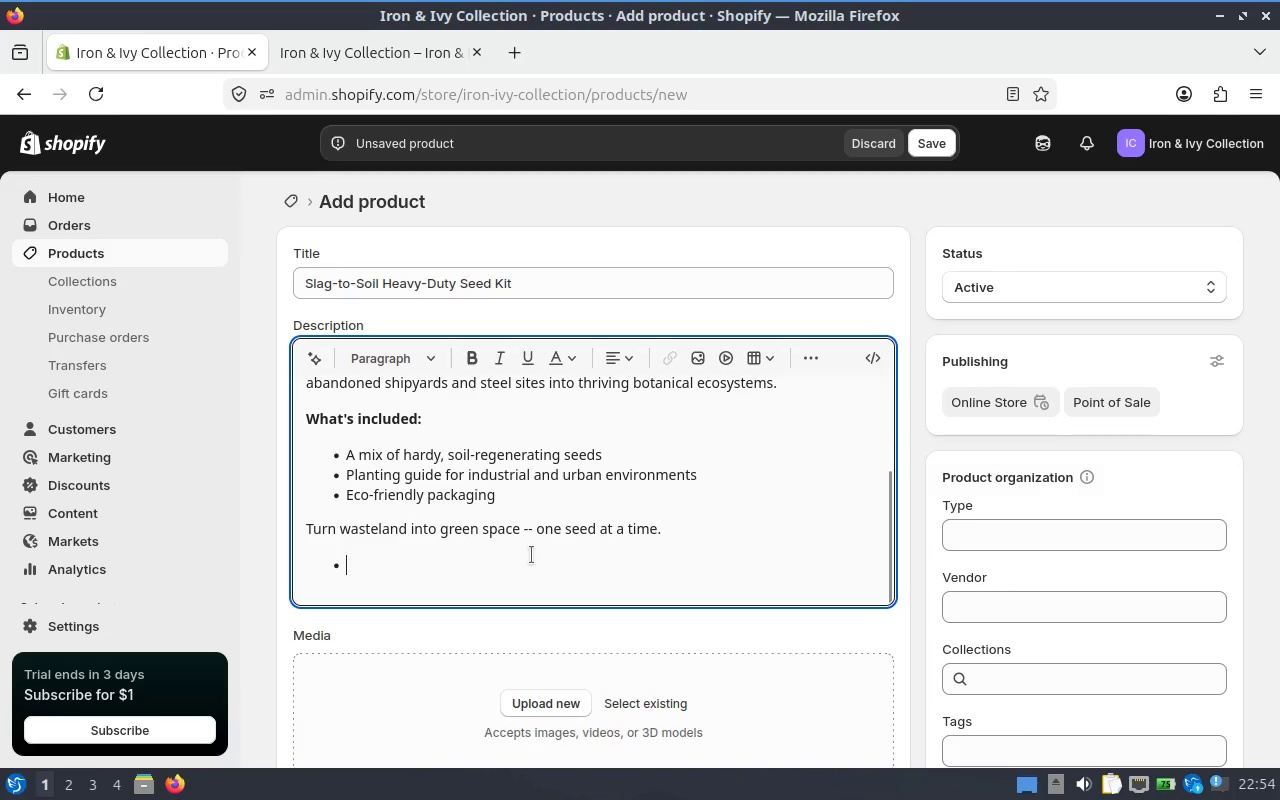 
key(Backspace)
 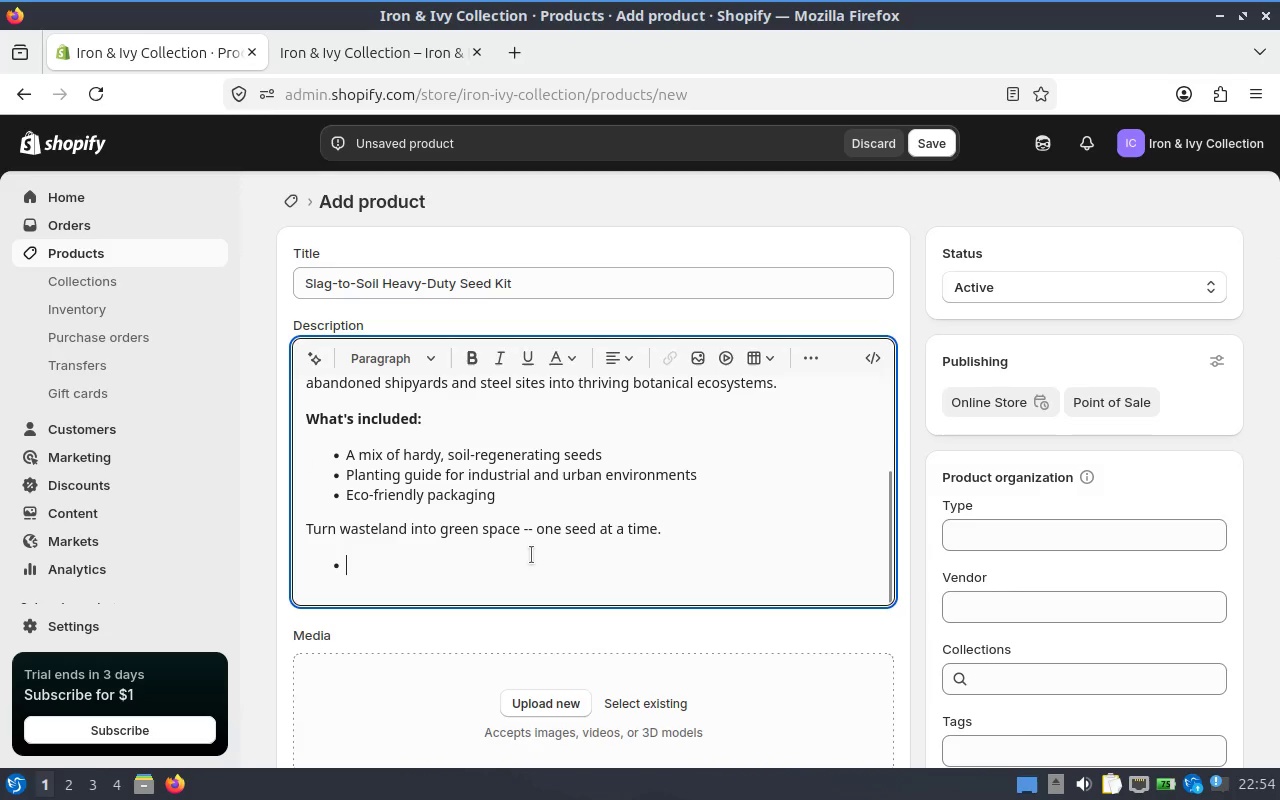 
key(Backspace)
 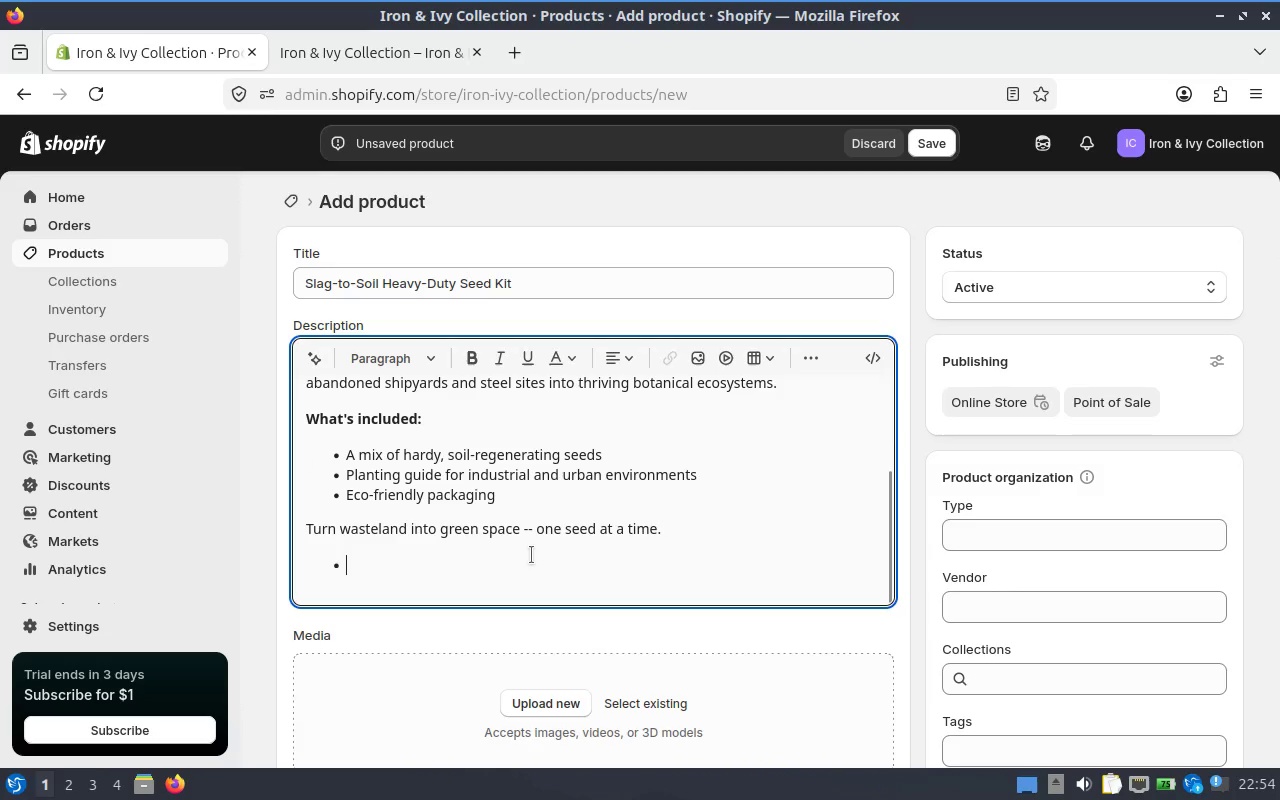 
key(Backspace)
 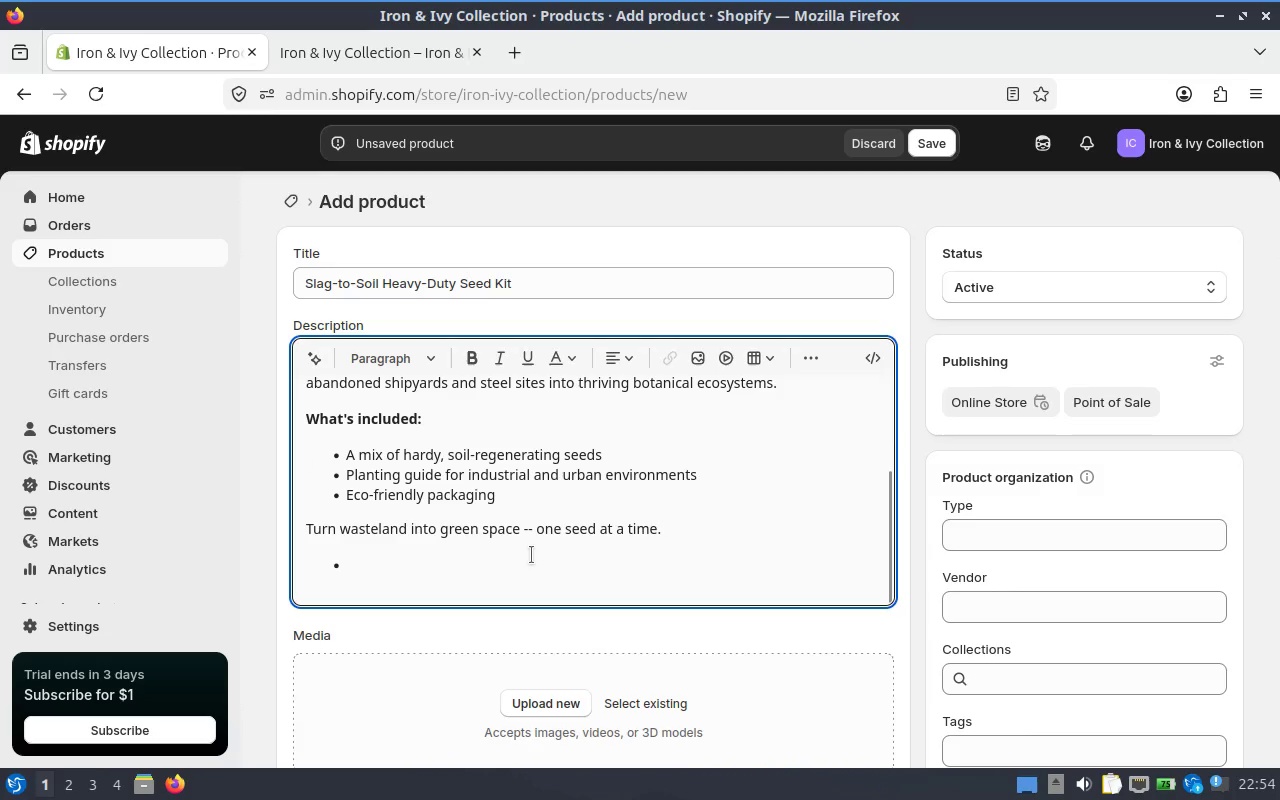 
key(Backspace)
 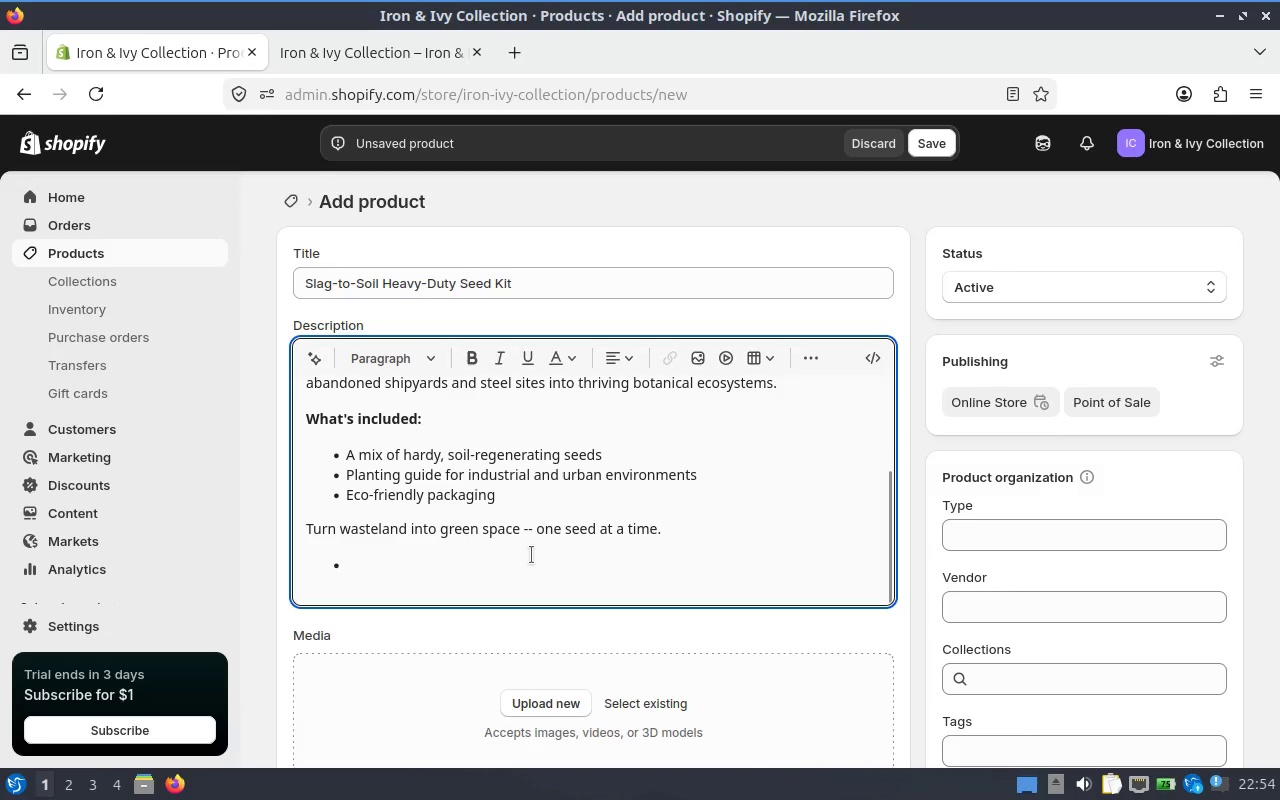 
key(Delete)
 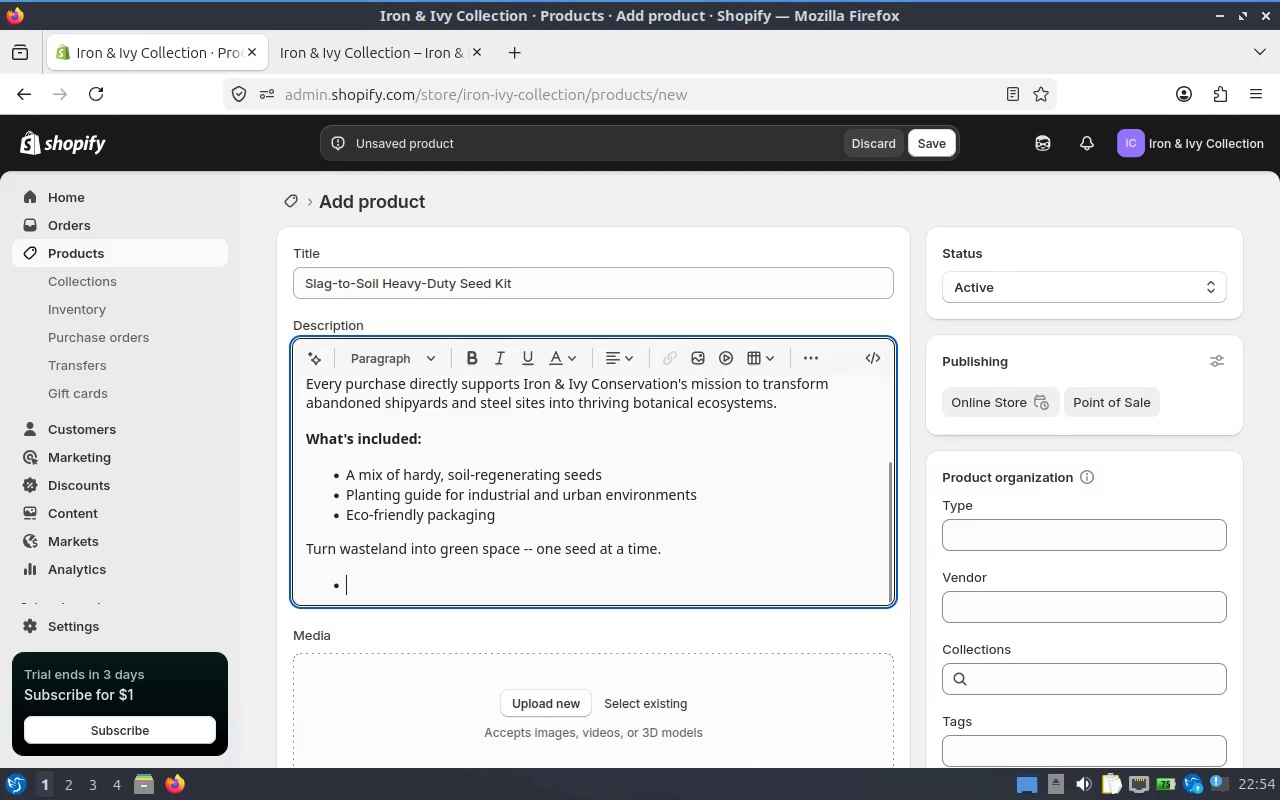 
key(Backspace)
 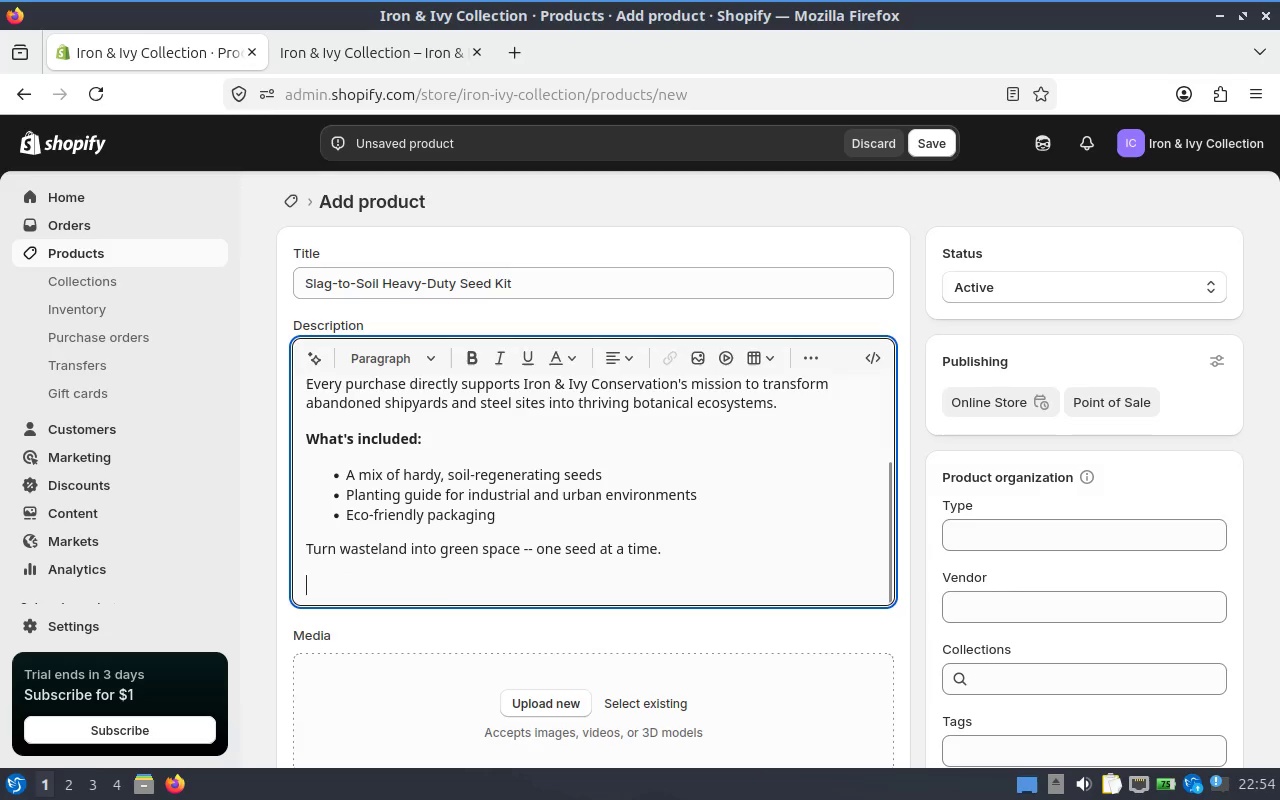 
key(Backspace)
 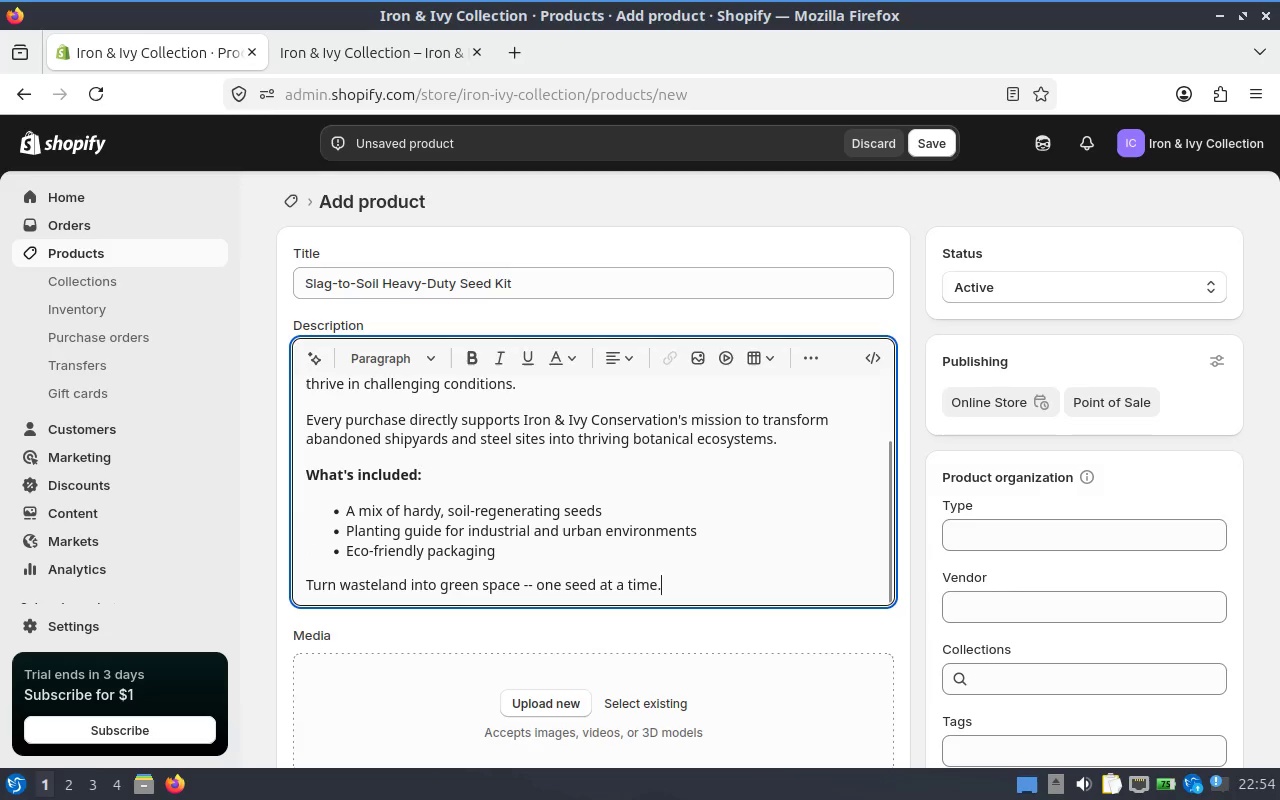 
scroll: coordinate [673, 516], scroll_direction: none, amount: 0.0
 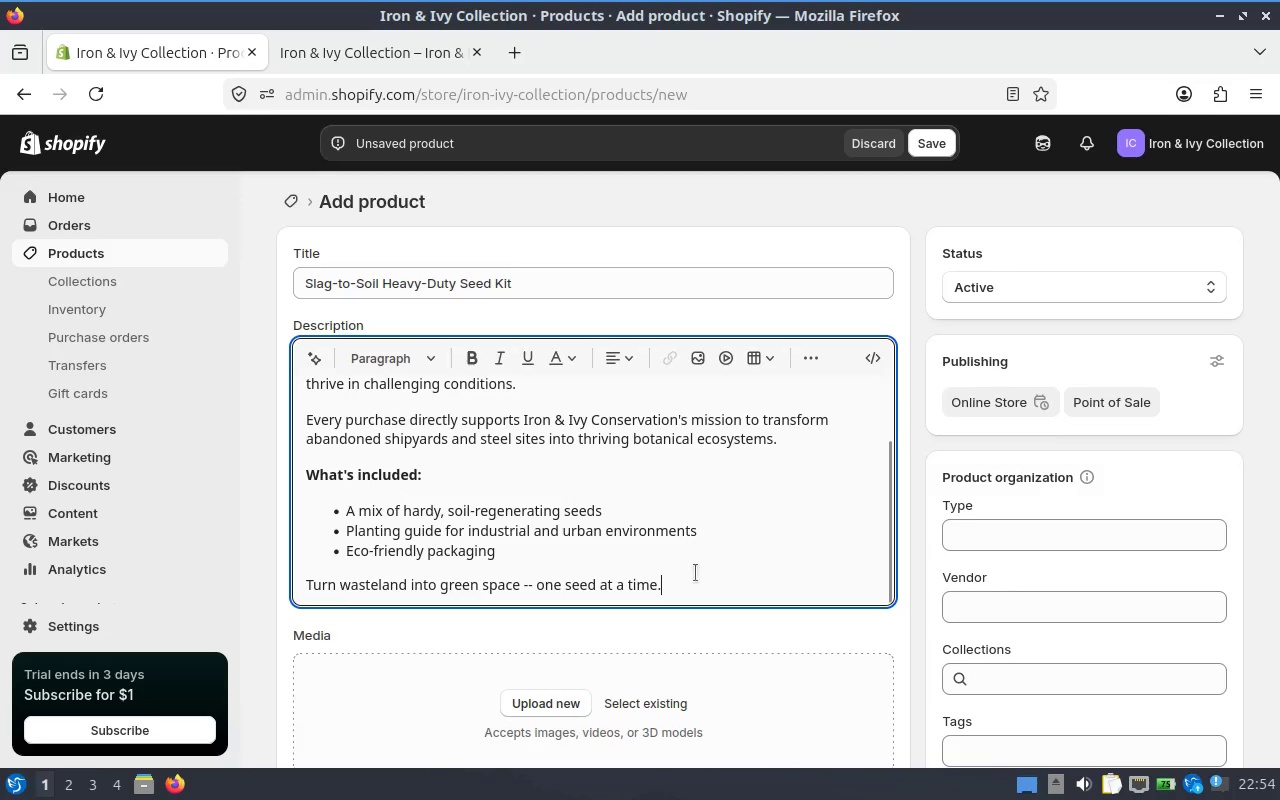 
left_click([695, 580])
 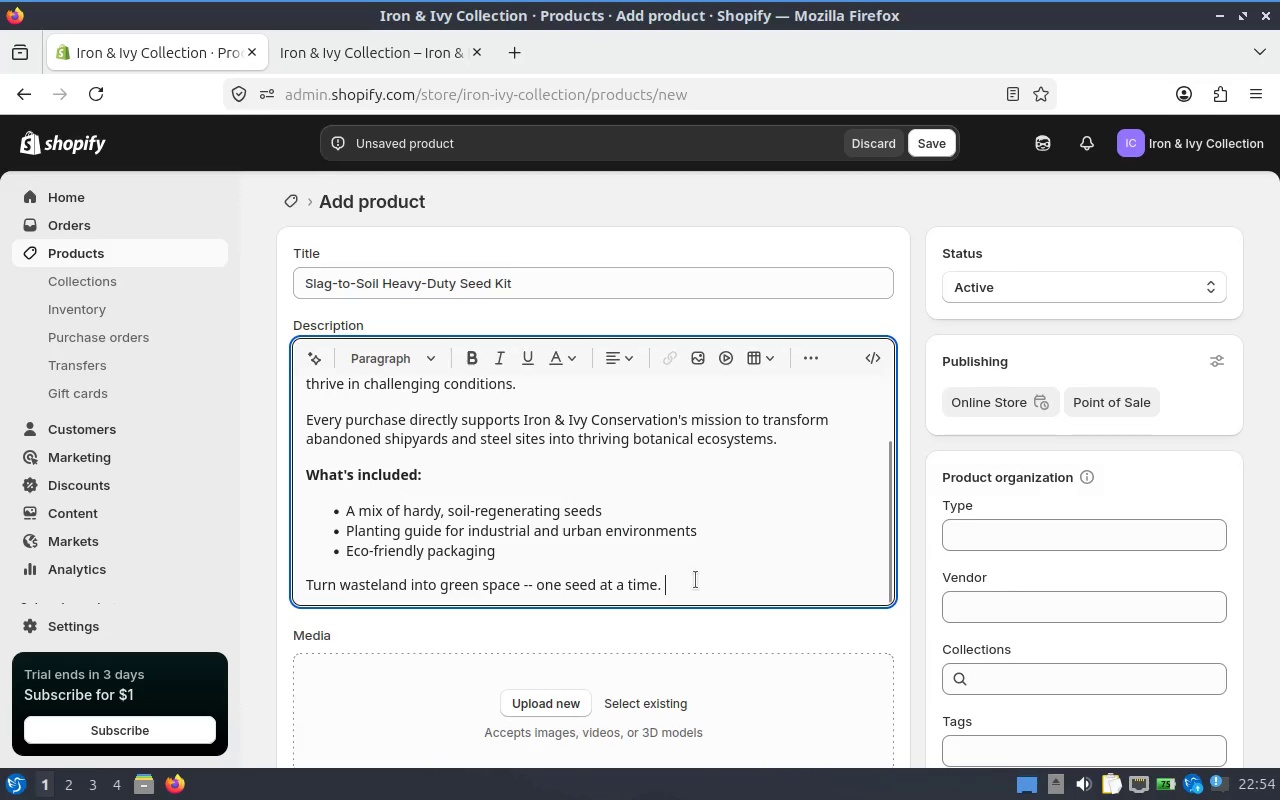 
key(Control+A)
 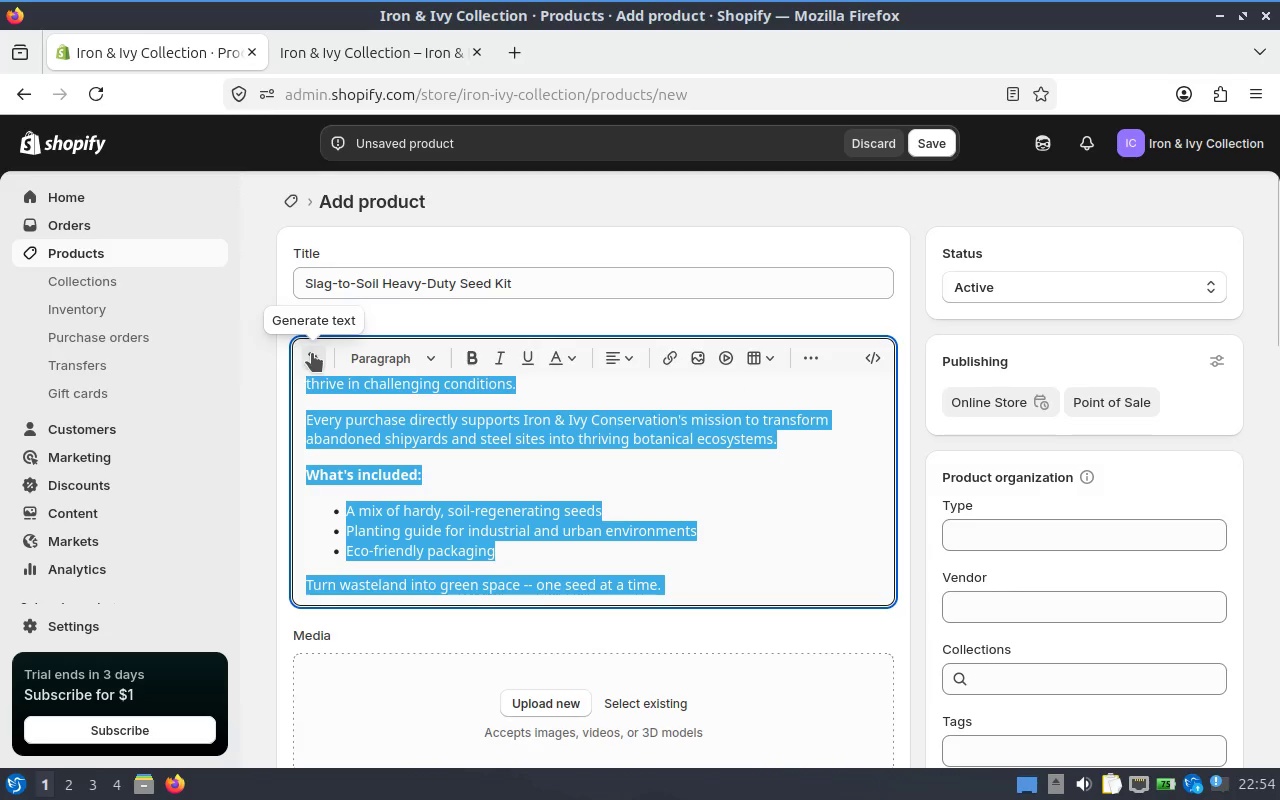 
key(Control+C)
 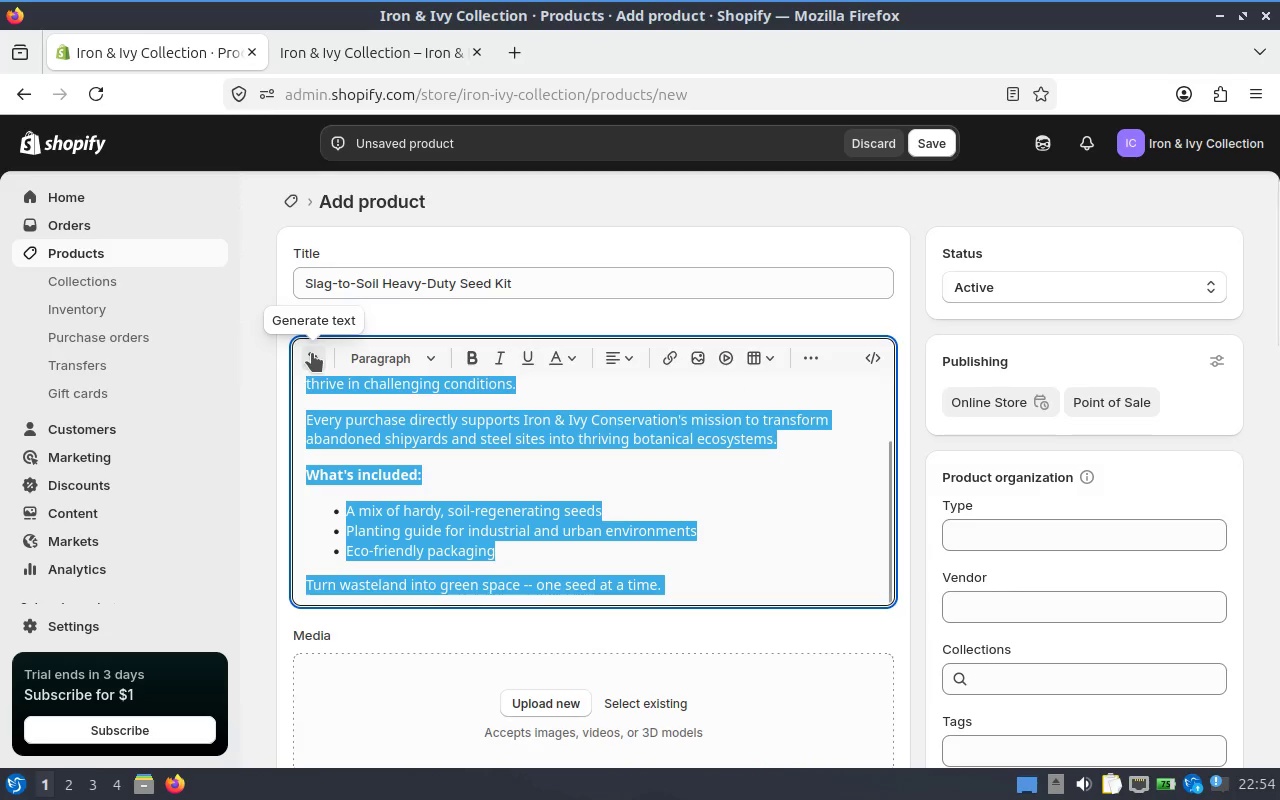 
left_click([312, 353])
 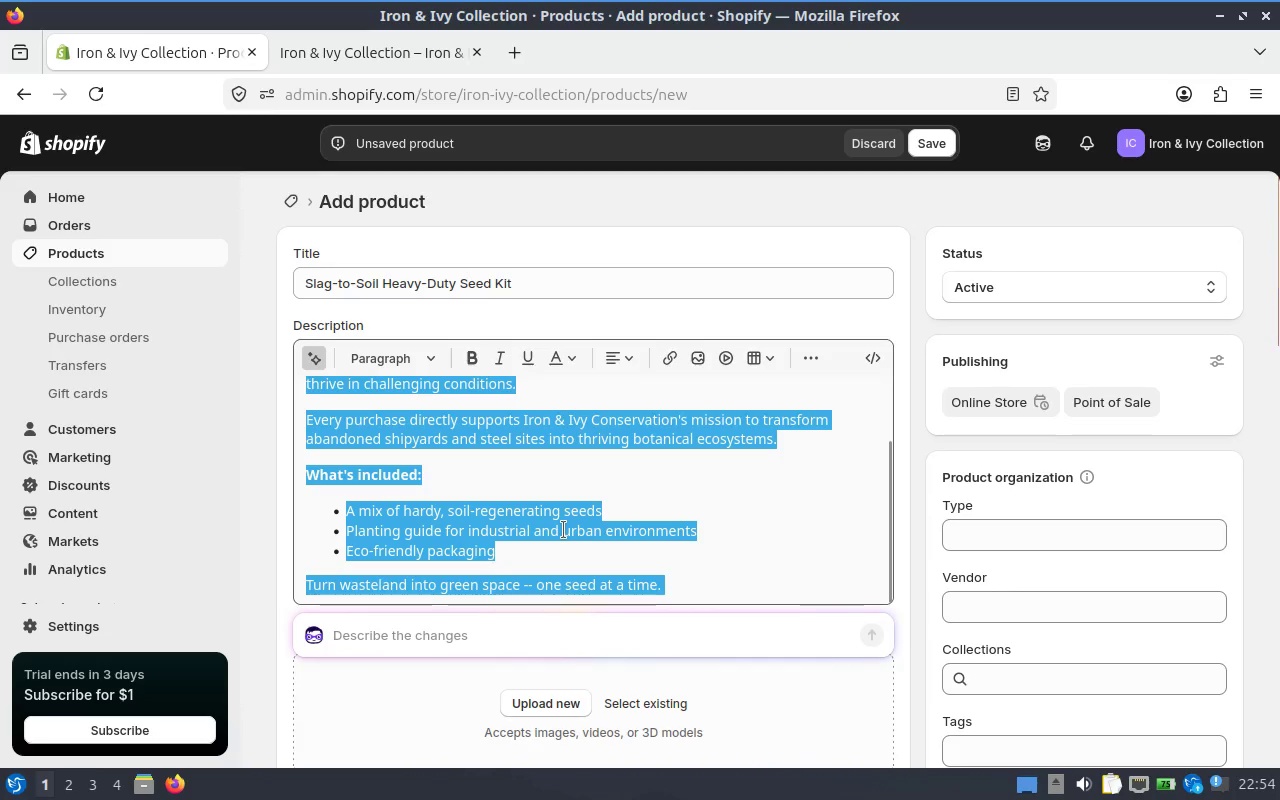 
left_click([490, 630])
 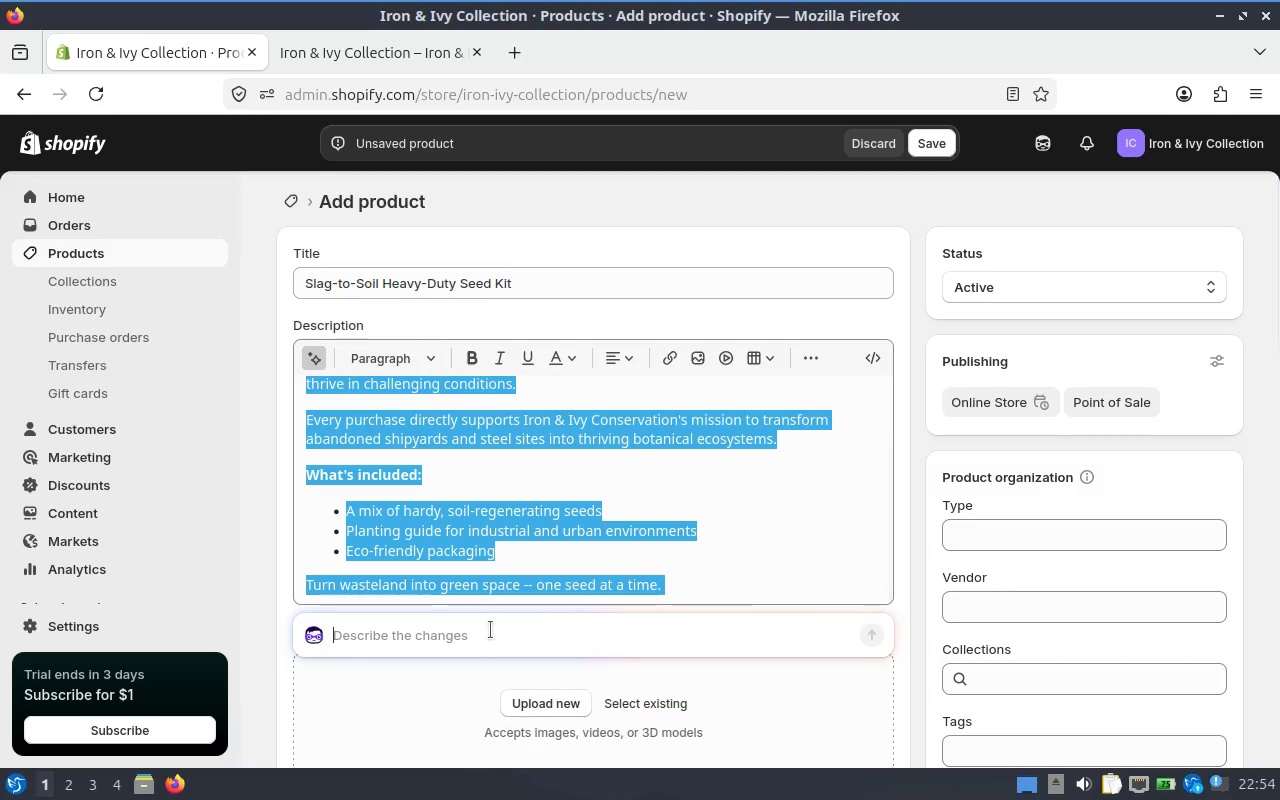 
type(make it more formatted lit)
key(Backspace)
type(ke bonds but don't change text)
 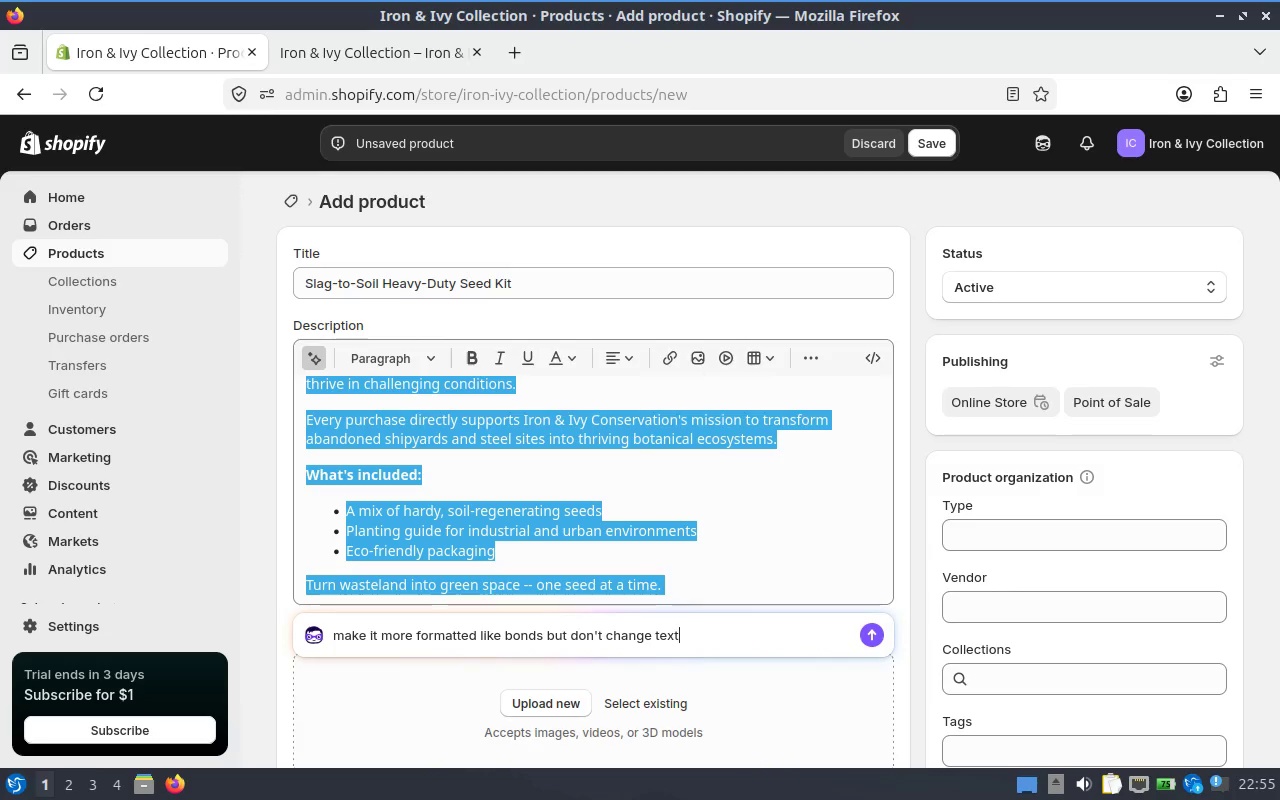 
key(Enter)
 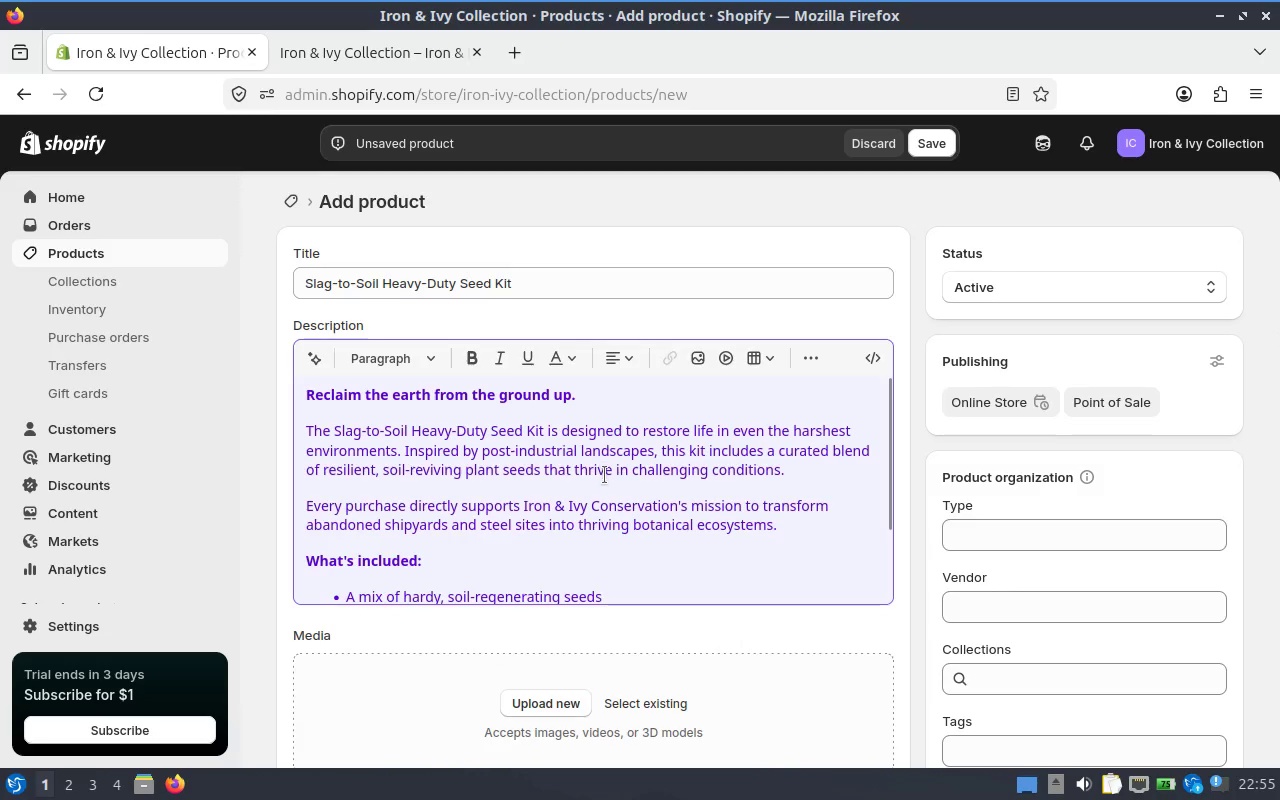 
wait(7.4)
 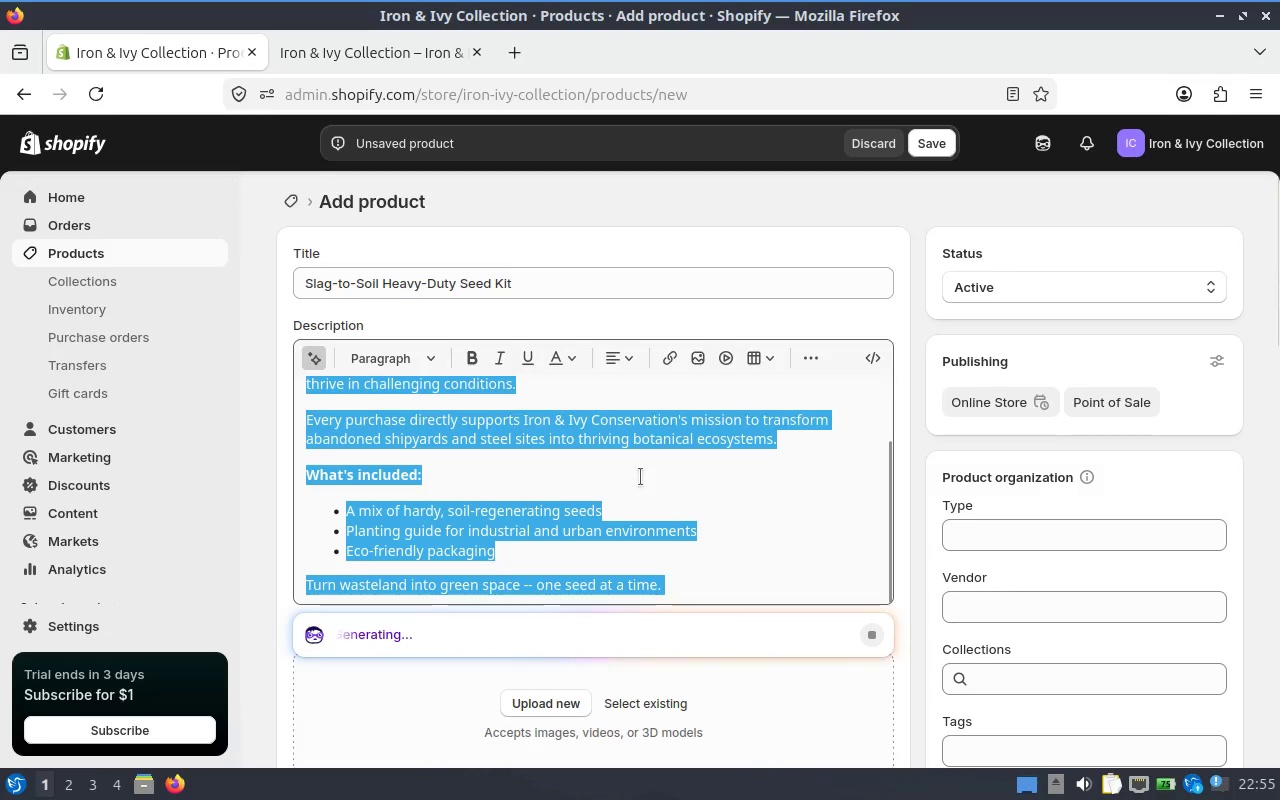 
scroll: coordinate [604, 475], scroll_direction: down, amount: 2.0
 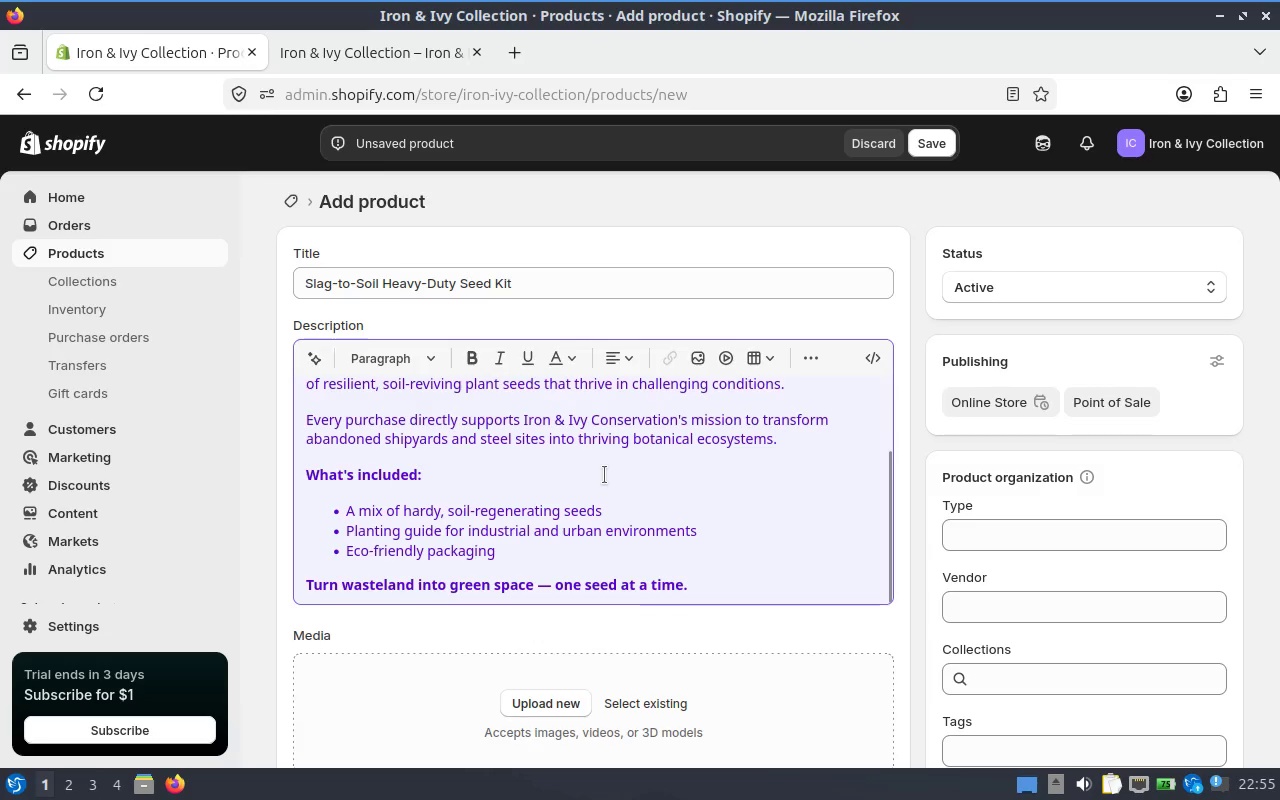 
scroll: coordinate [604, 475], scroll_direction: up, amount: 2.0
 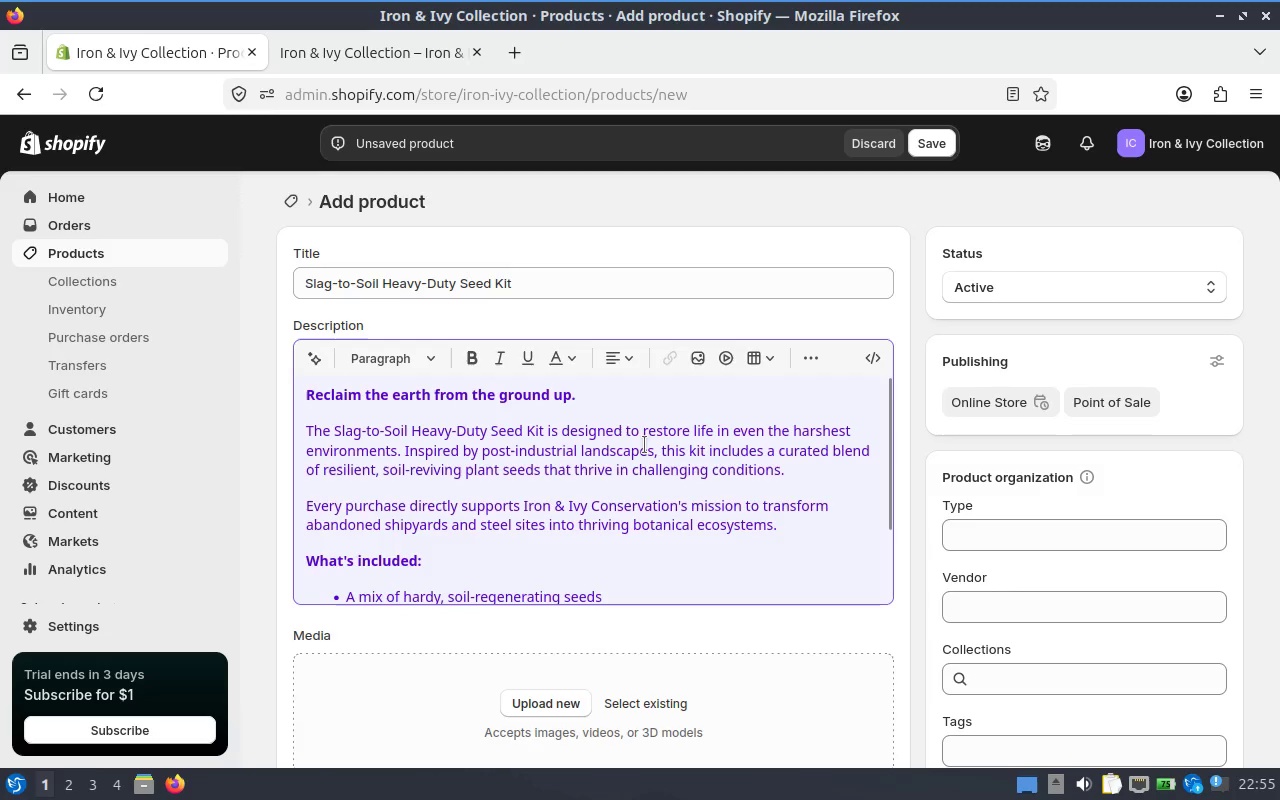 
scroll: coordinate [640, 475], scroll_direction: down, amount: 5.0
 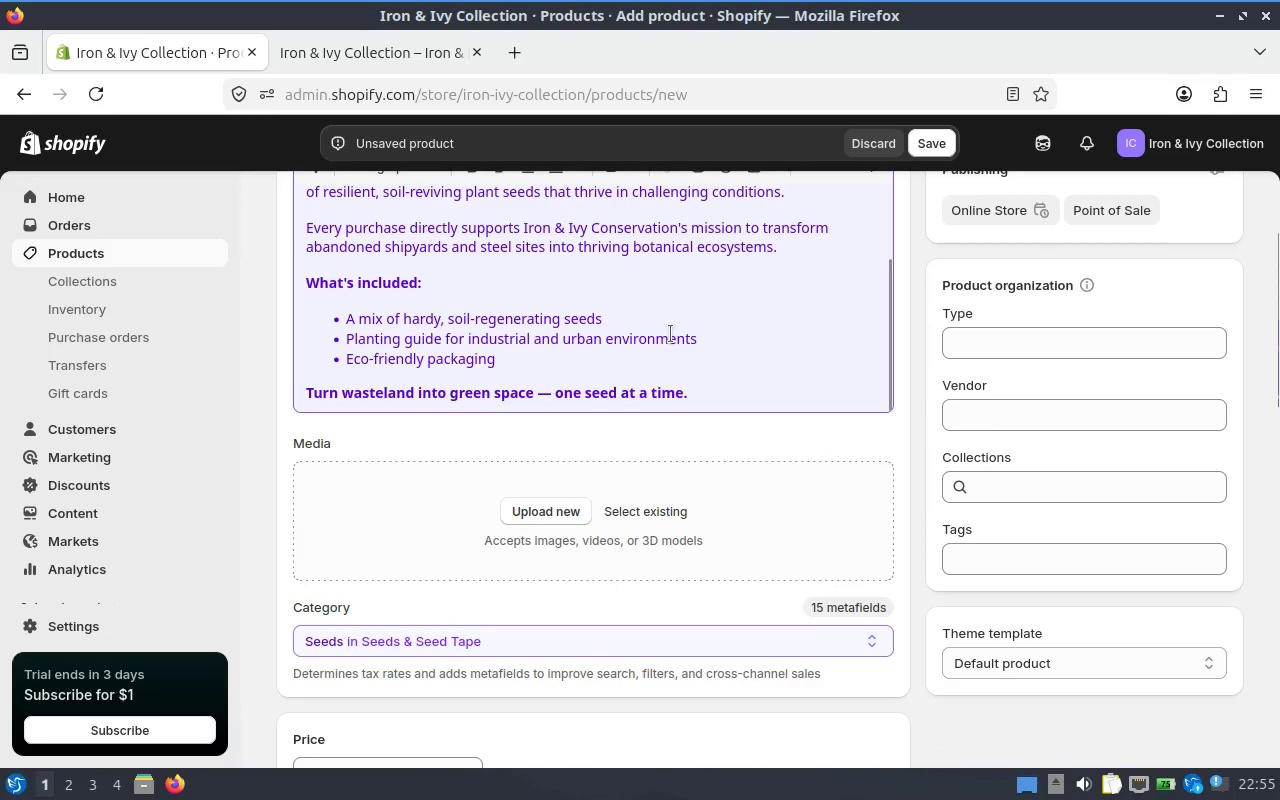 
scroll: coordinate [661, 381], scroll_direction: up, amount: 3.0
 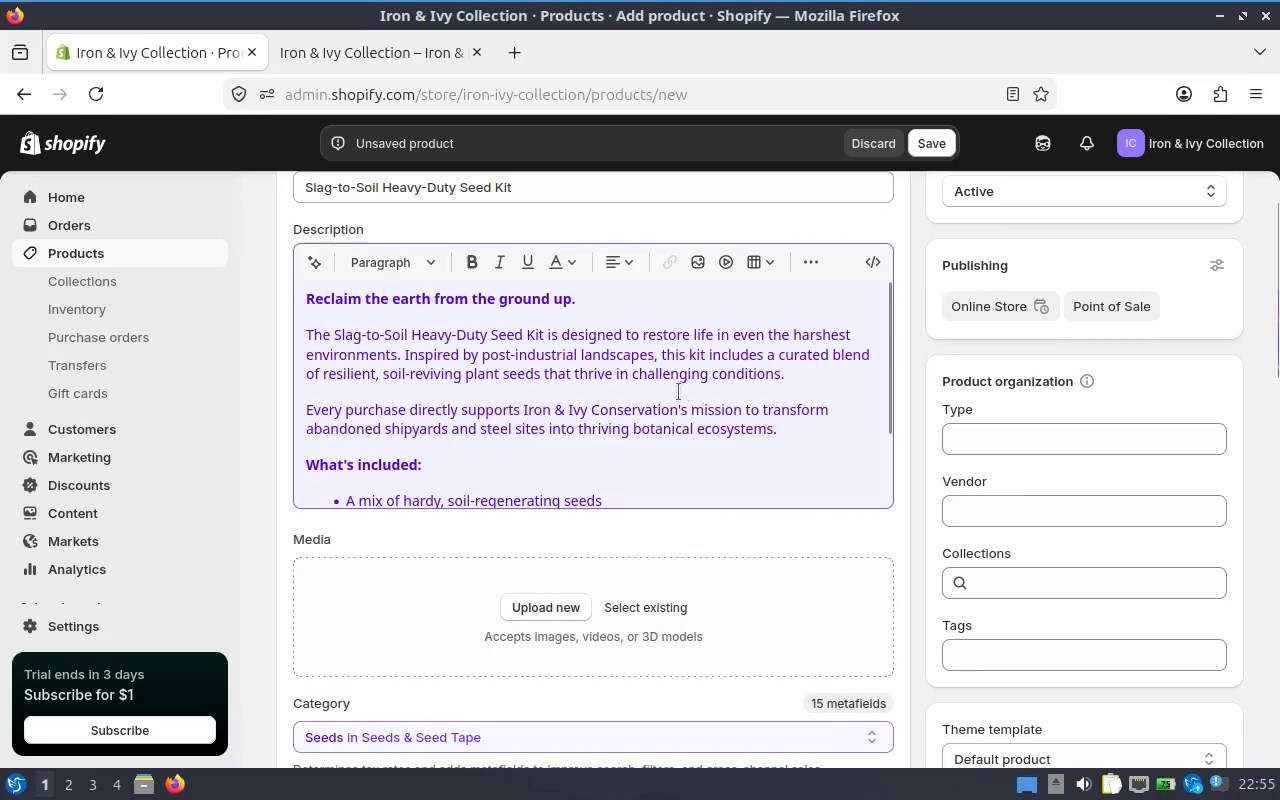 
left_click([678, 392])
 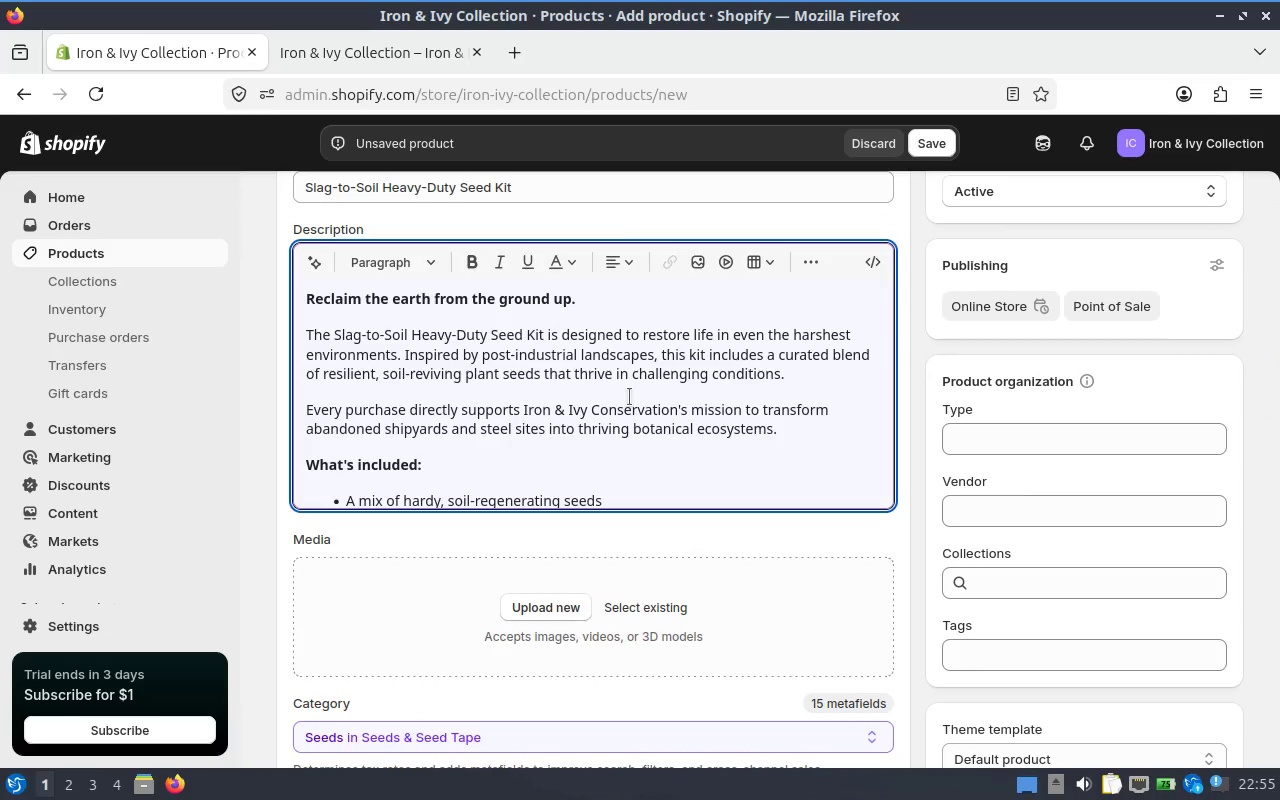 
scroll: coordinate [629, 397], scroll_direction: down, amount: 1.0
 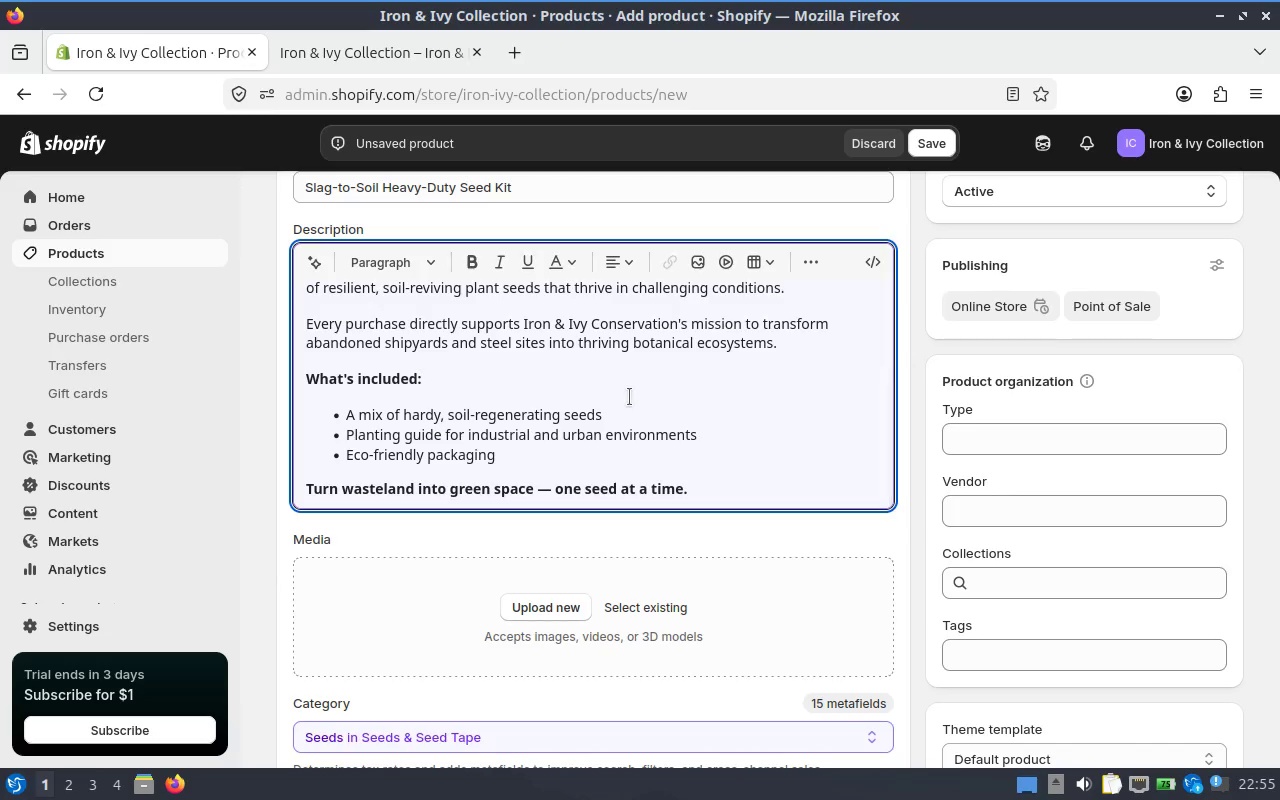 
scroll: coordinate [629, 397], scroll_direction: up, amount: 4.0
 